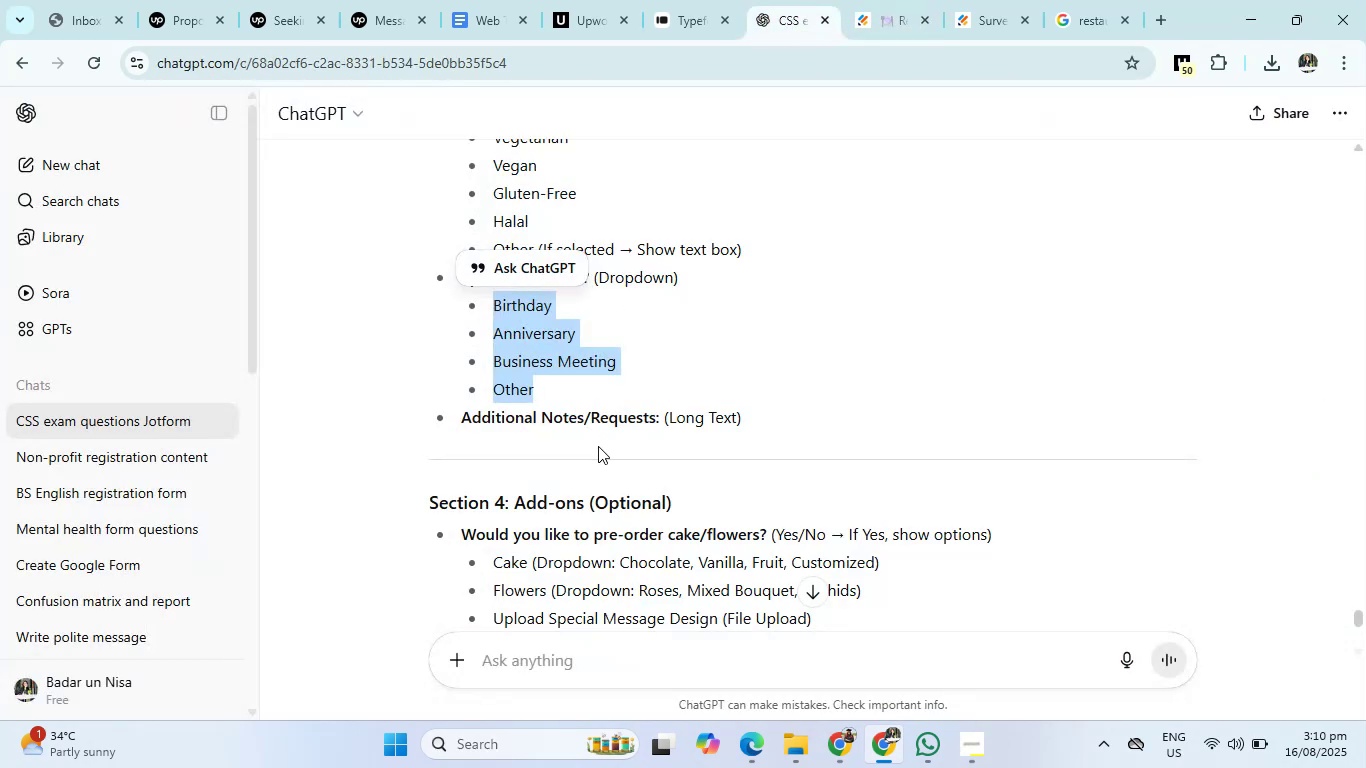 
scroll: coordinate [598, 446], scroll_direction: down, amount: 1.0
 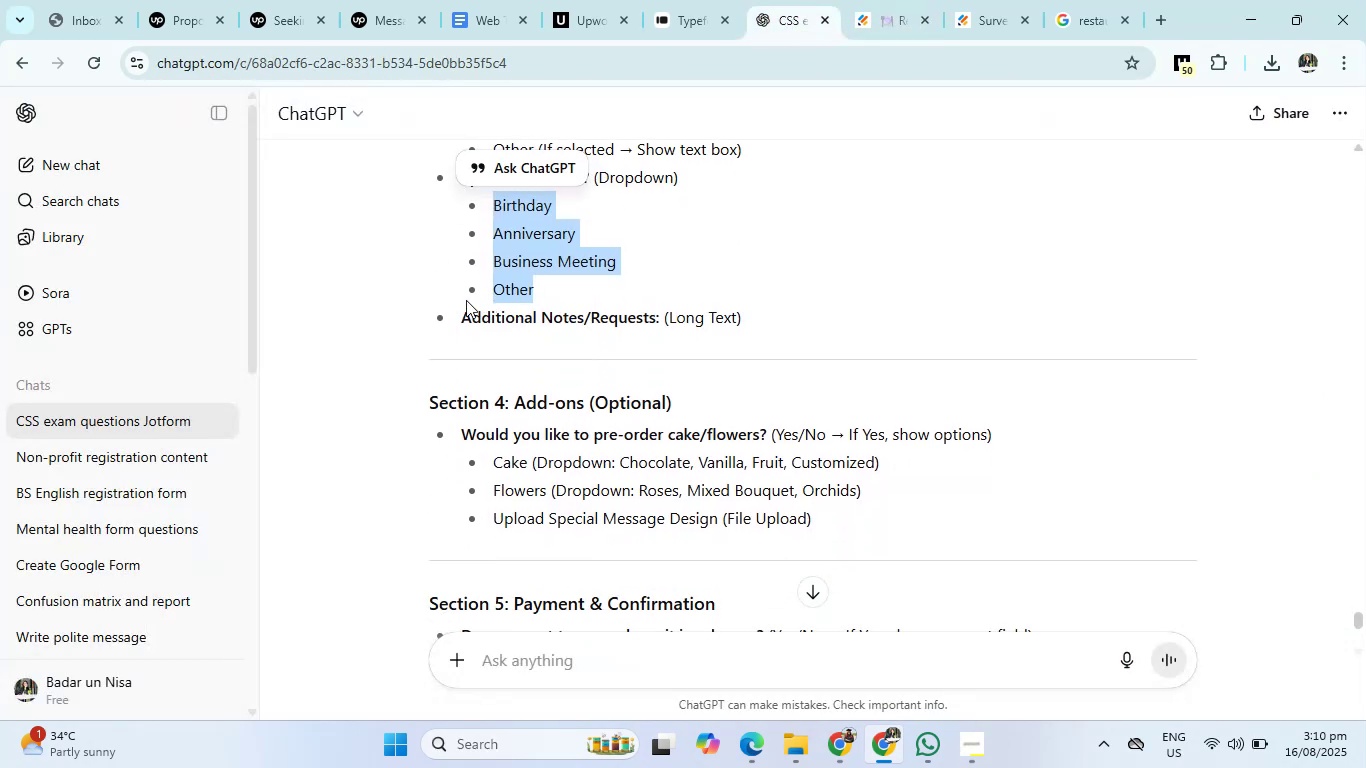 
left_click_drag(start_coordinate=[460, 314], to_coordinate=[657, 319])
 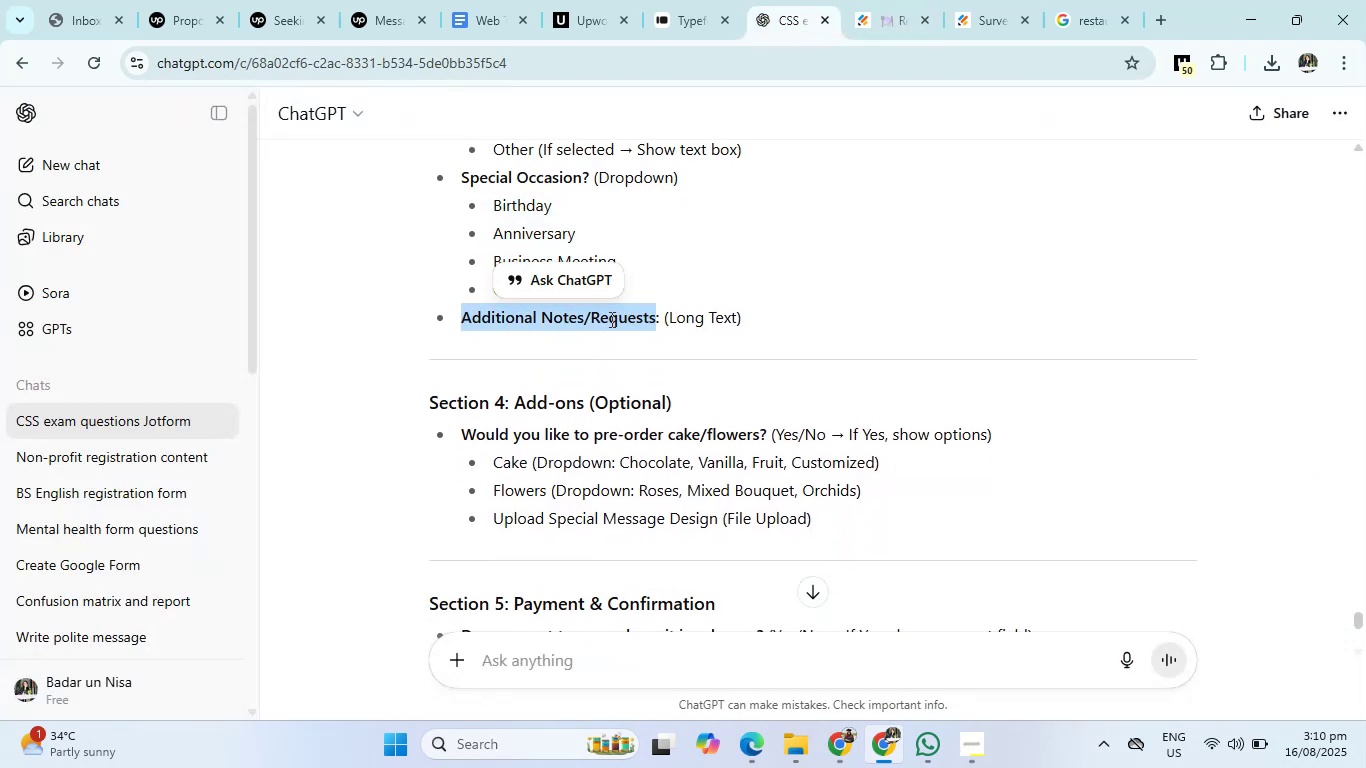 
right_click([610, 319])
 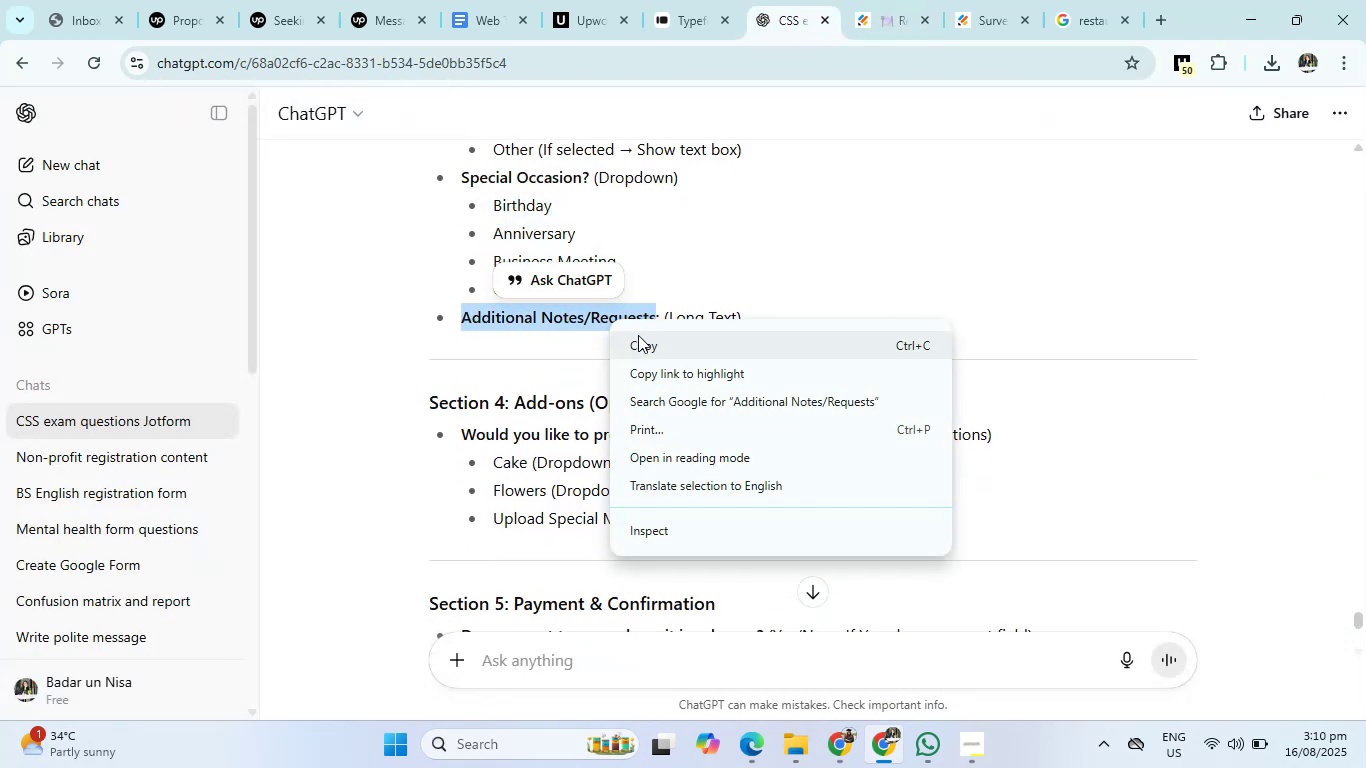 
left_click([638, 335])
 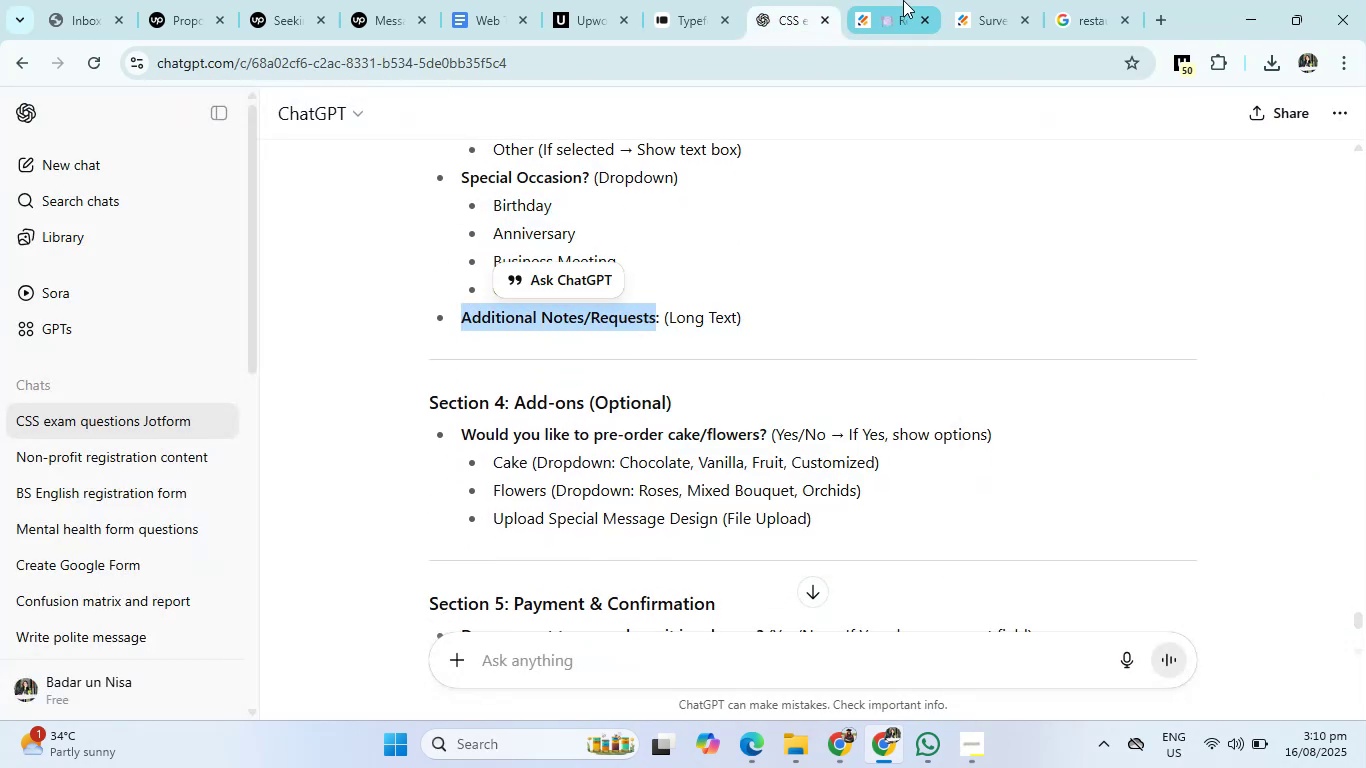 
left_click([903, 0])
 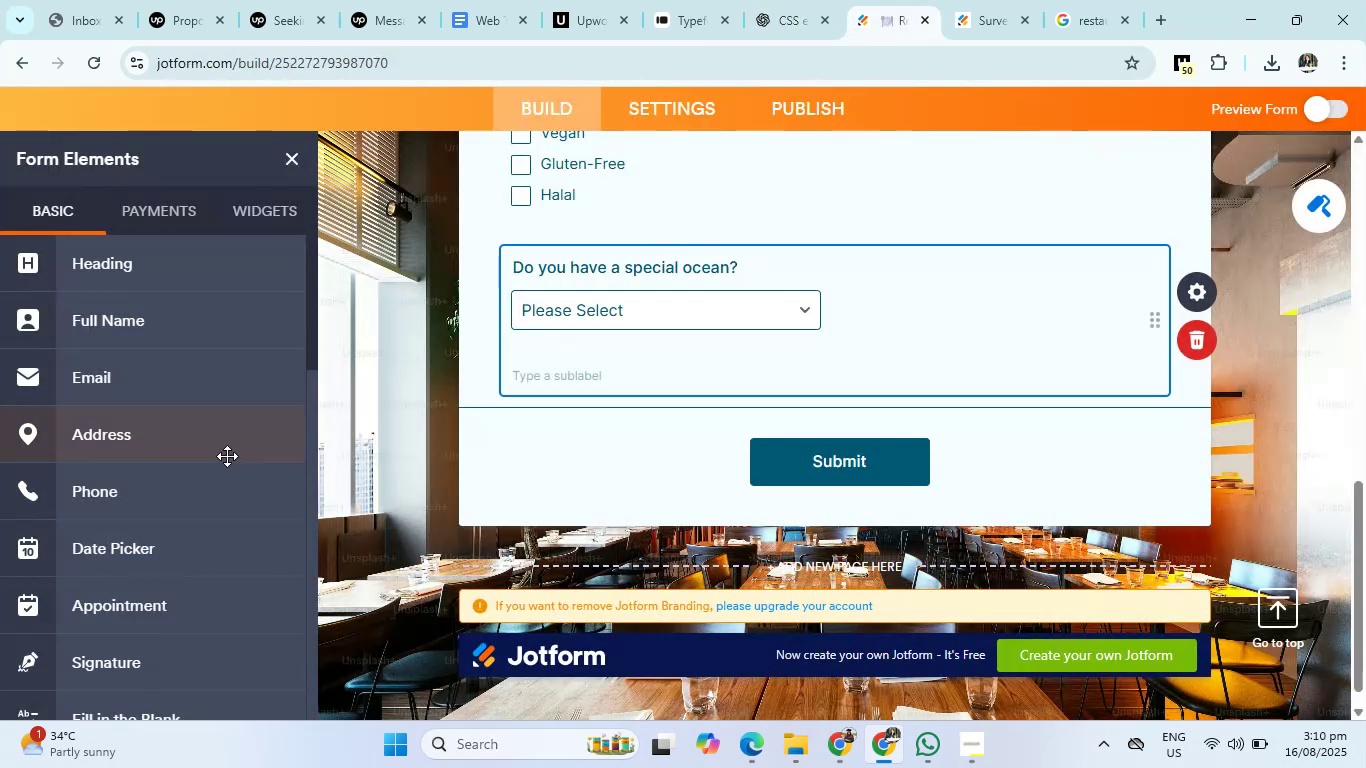 
scroll: coordinate [217, 462], scroll_direction: down, amount: 4.0
 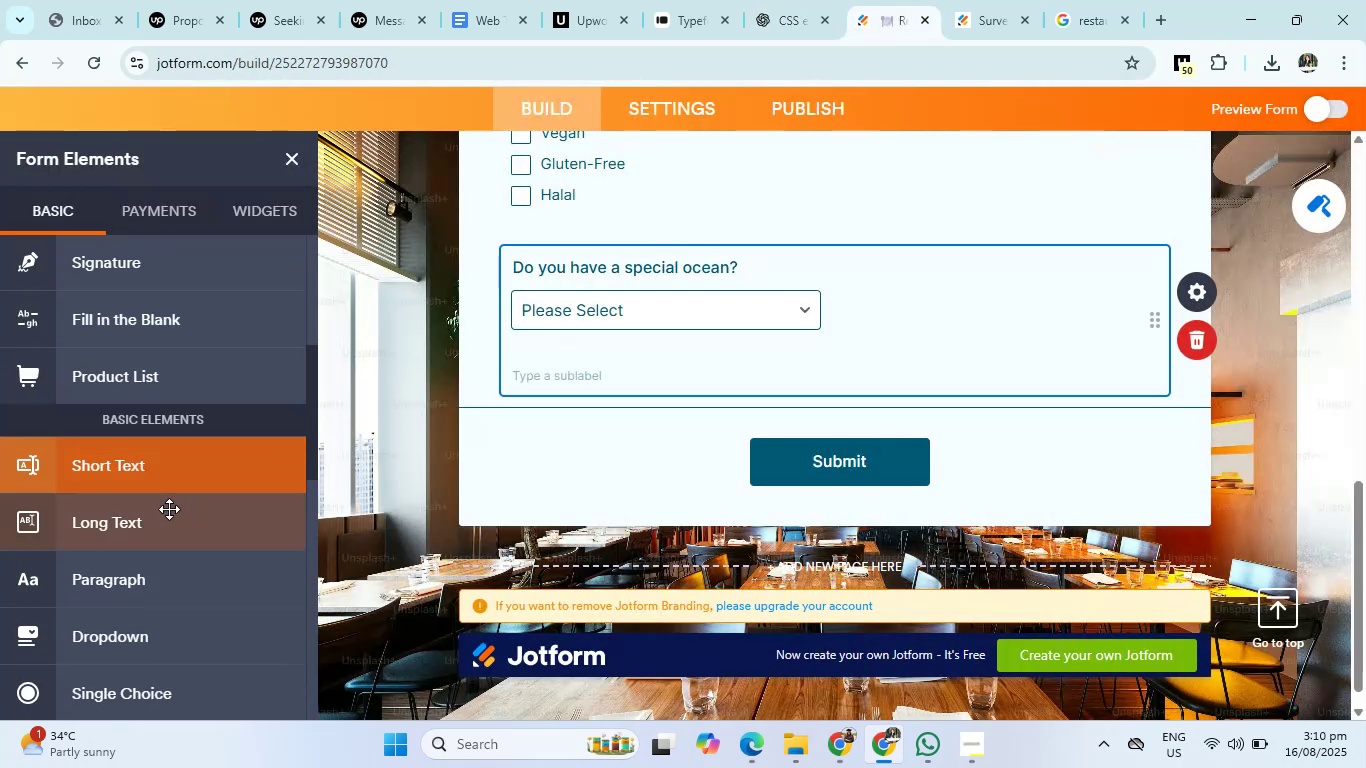 
left_click([164, 521])
 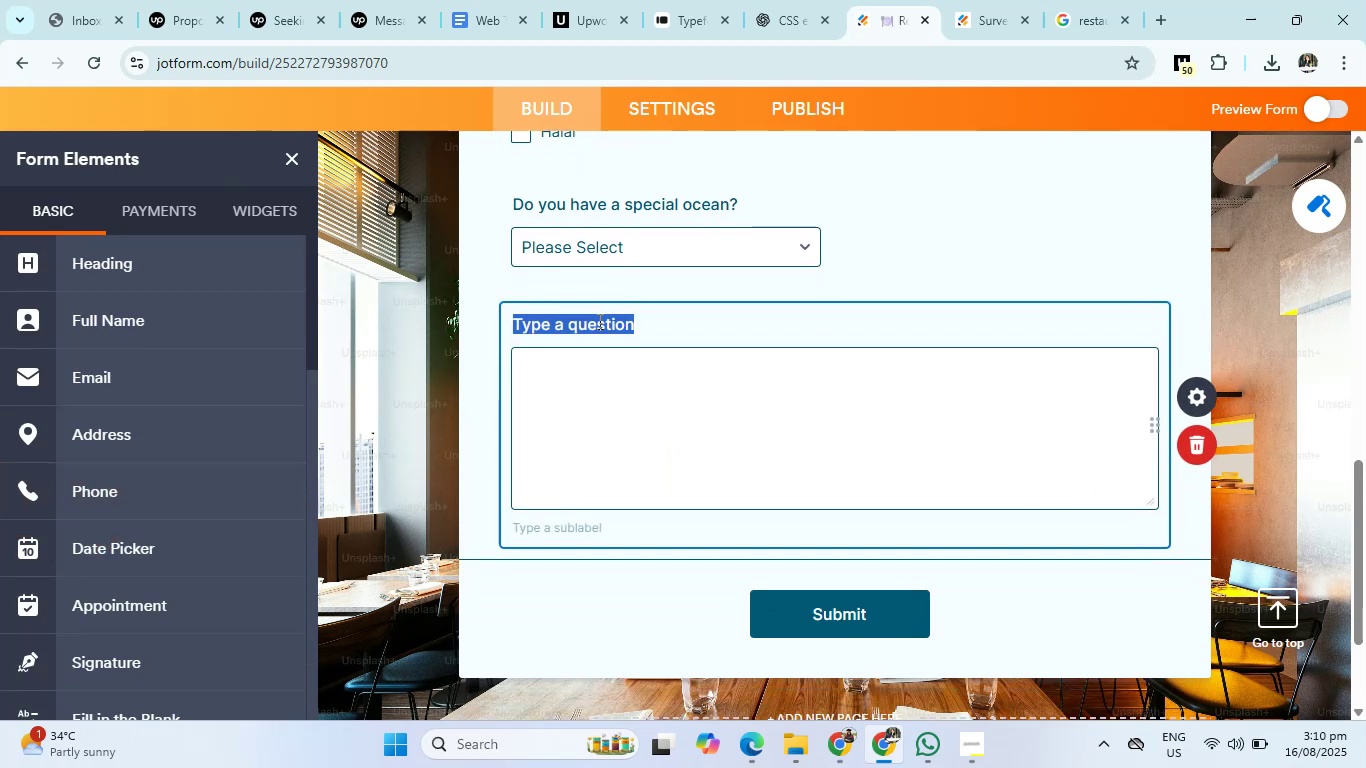 
right_click([598, 321])
 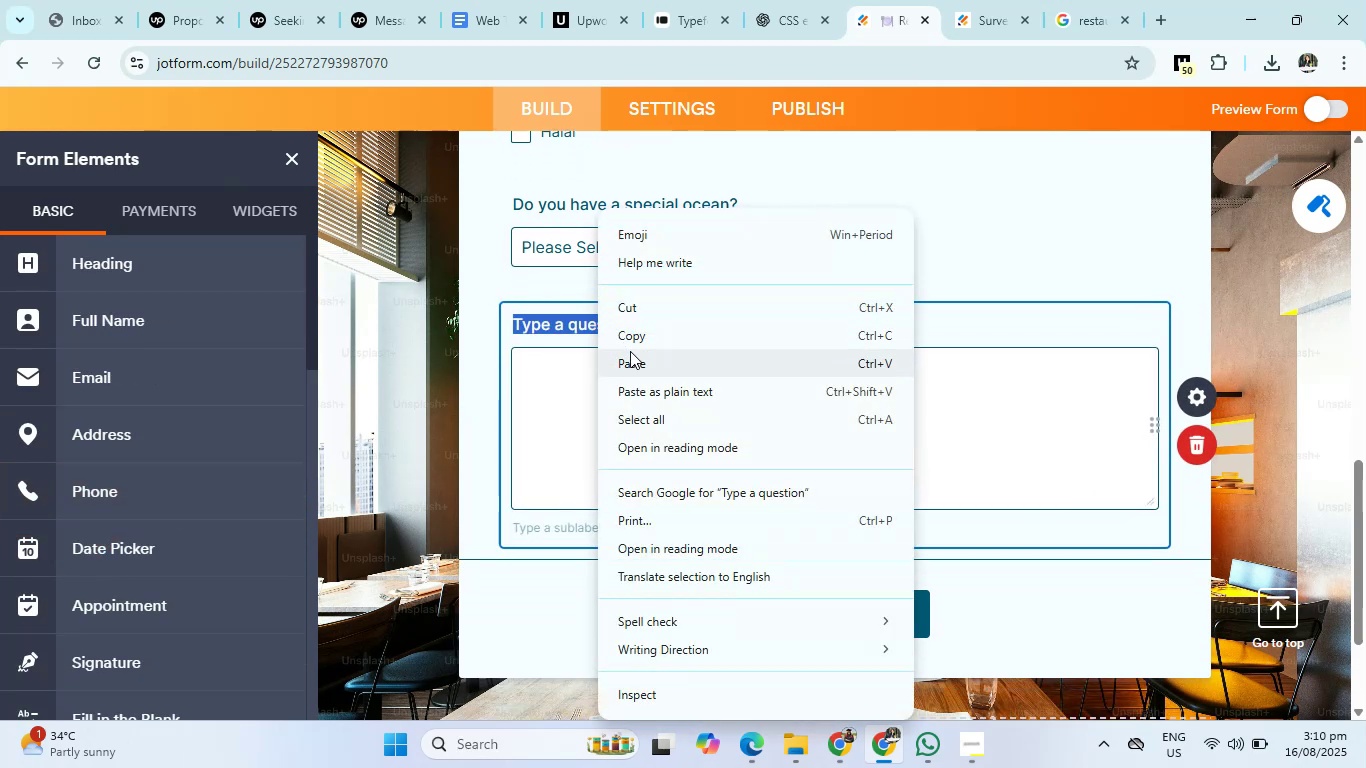 
left_click([630, 351])
 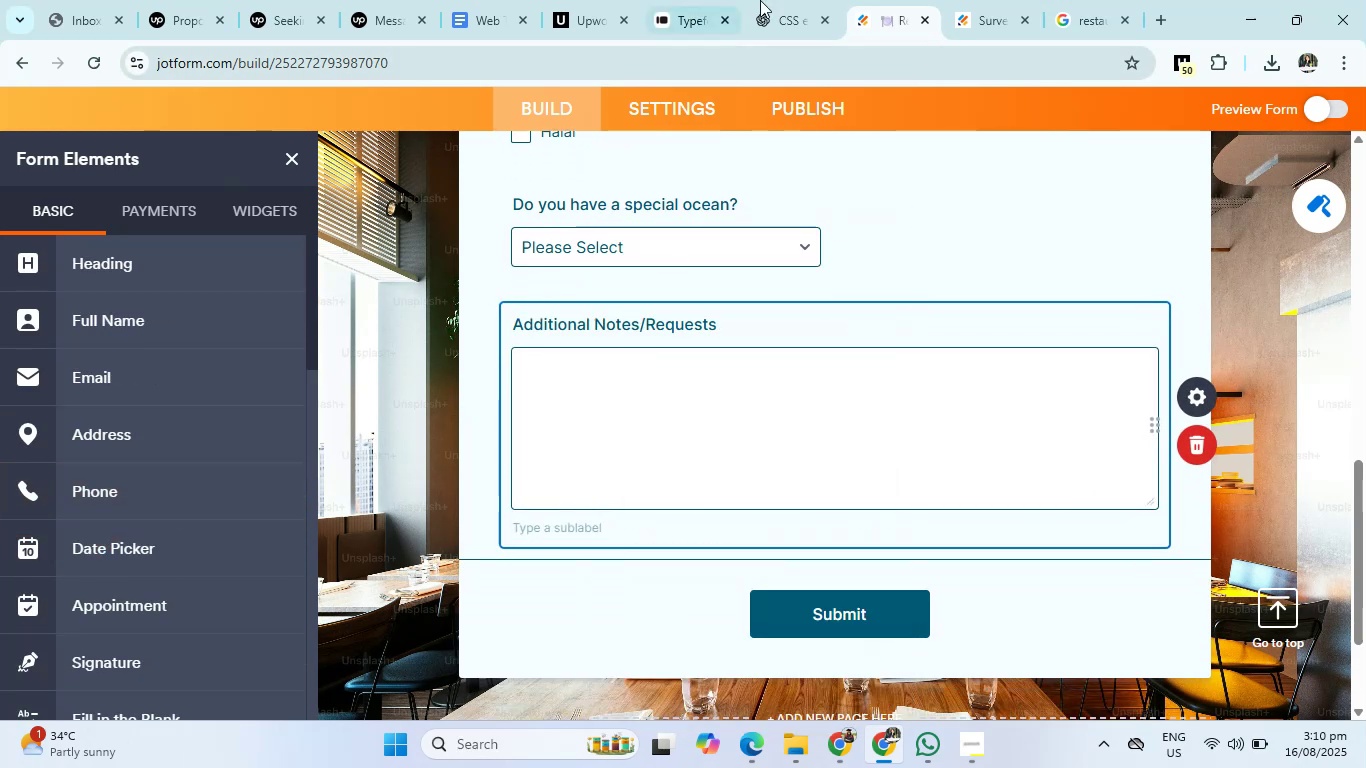 
left_click([770, 0])
 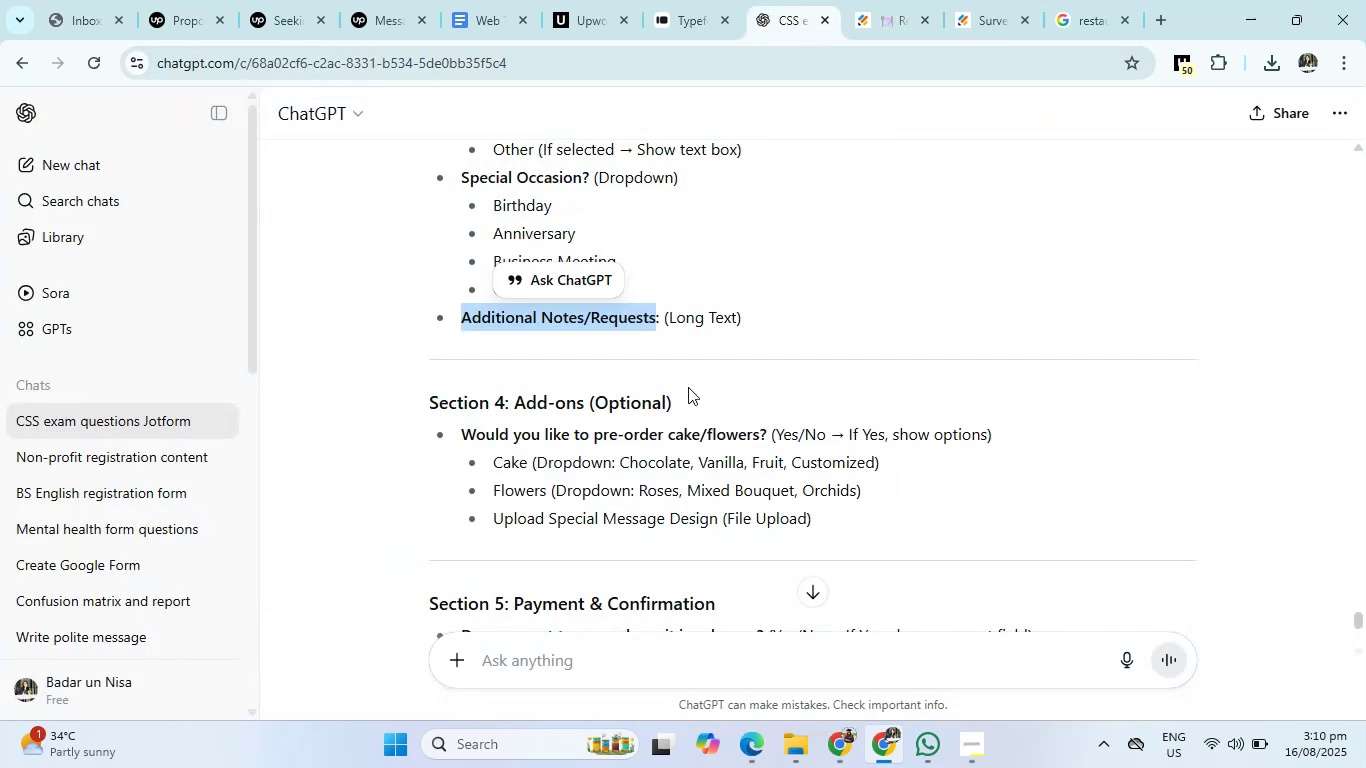 
scroll: coordinate [684, 397], scroll_direction: down, amount: 1.0
 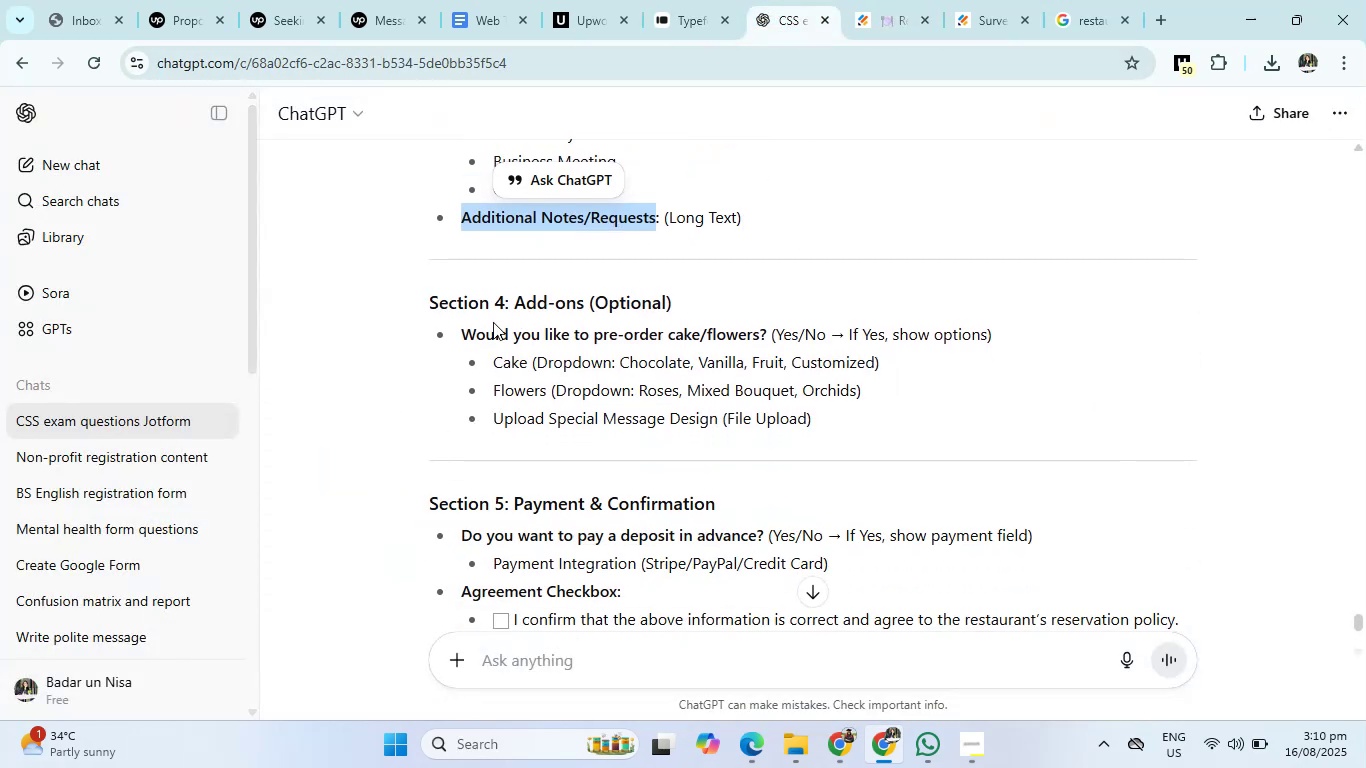 
left_click_drag(start_coordinate=[458, 331], to_coordinate=[765, 334])
 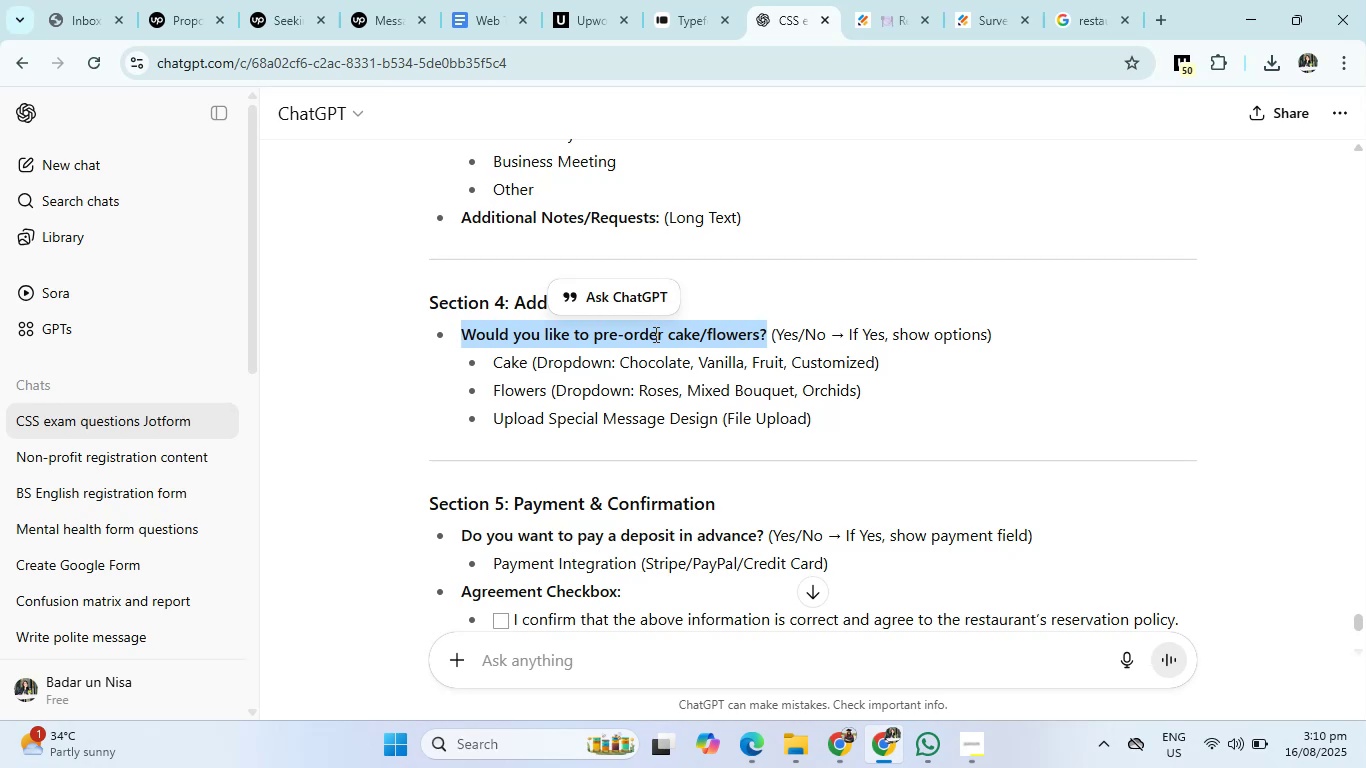 
right_click([654, 334])
 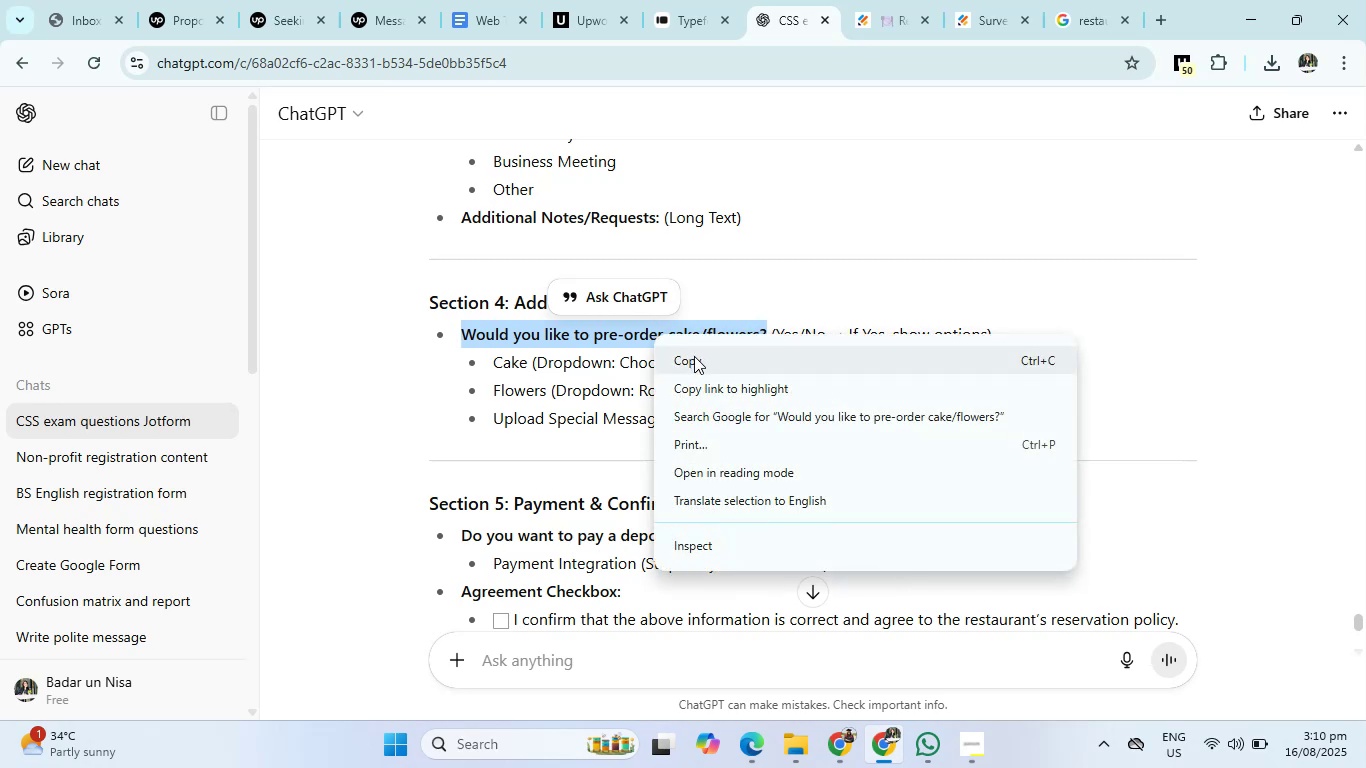 
left_click([694, 357])
 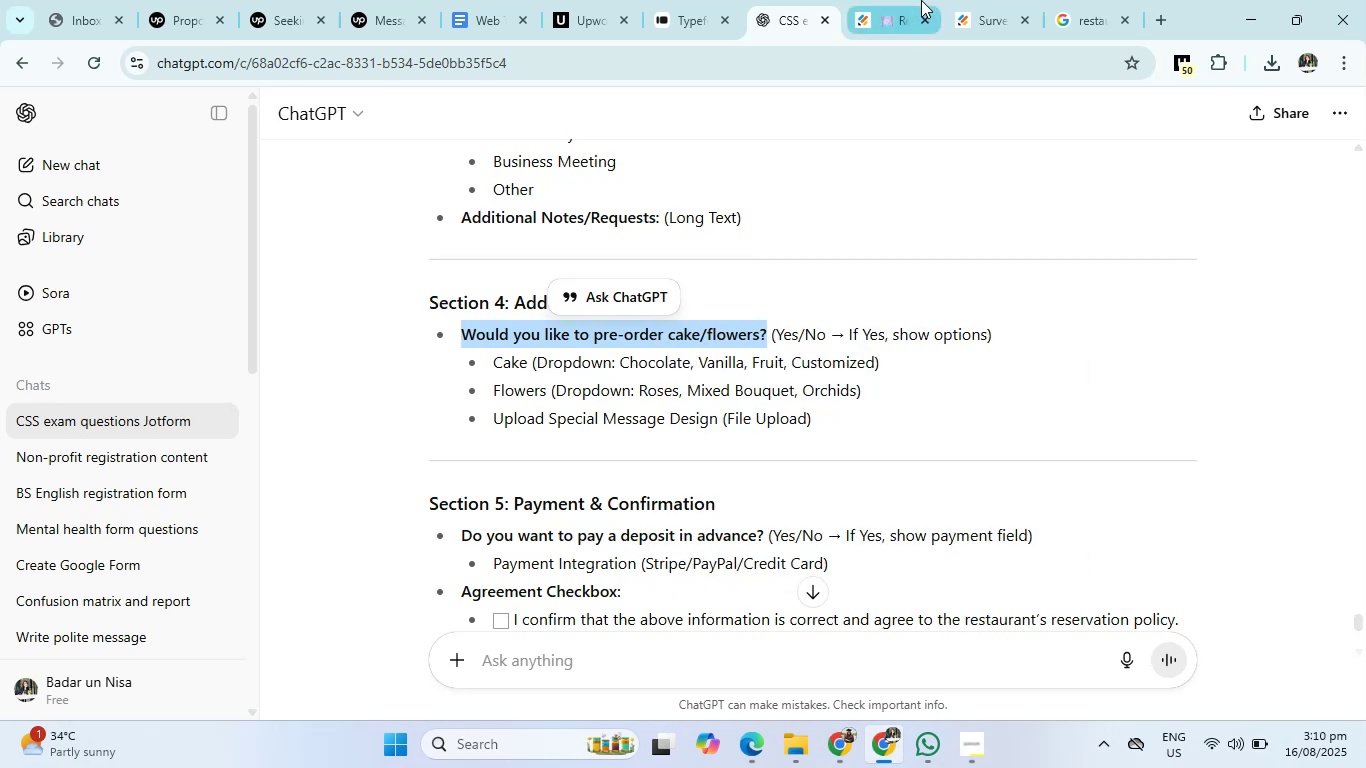 
left_click([921, 0])
 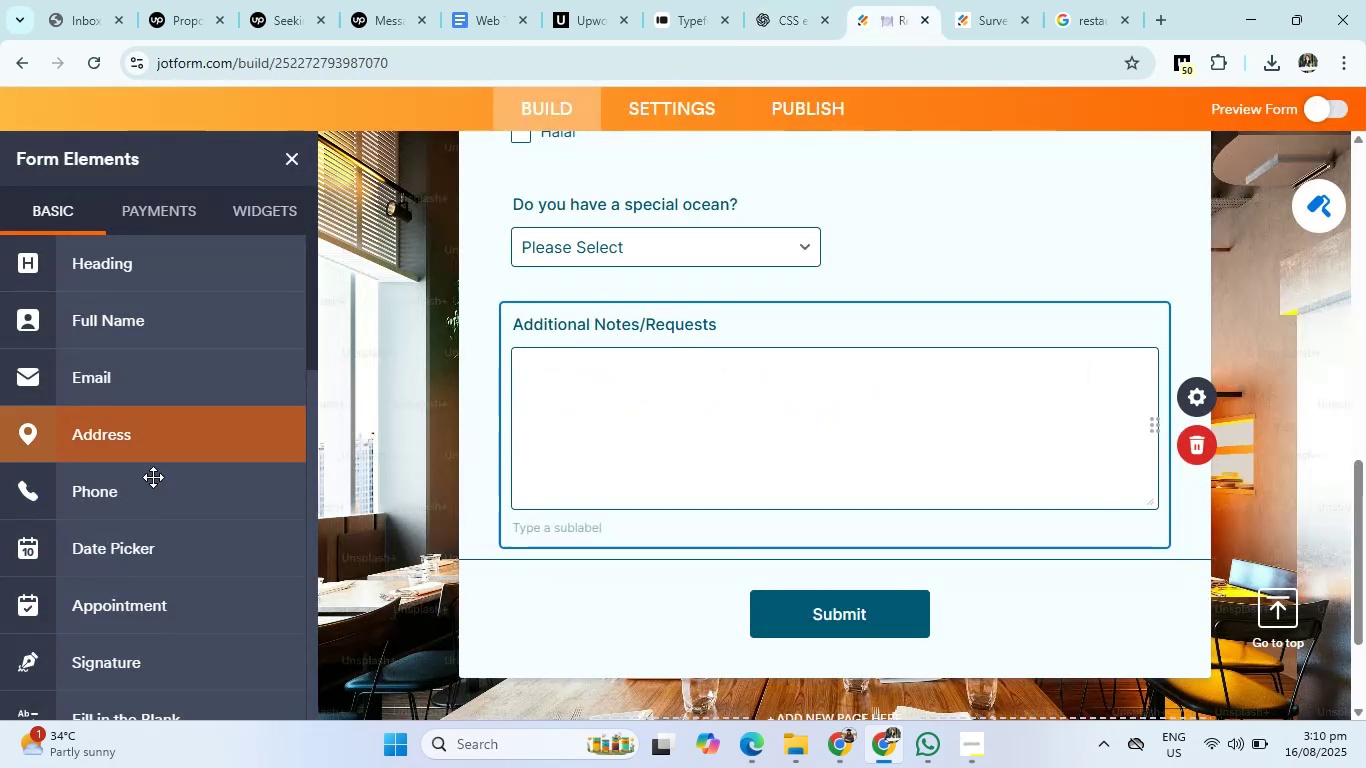 
scroll: coordinate [124, 498], scroll_direction: down, amount: 5.0
 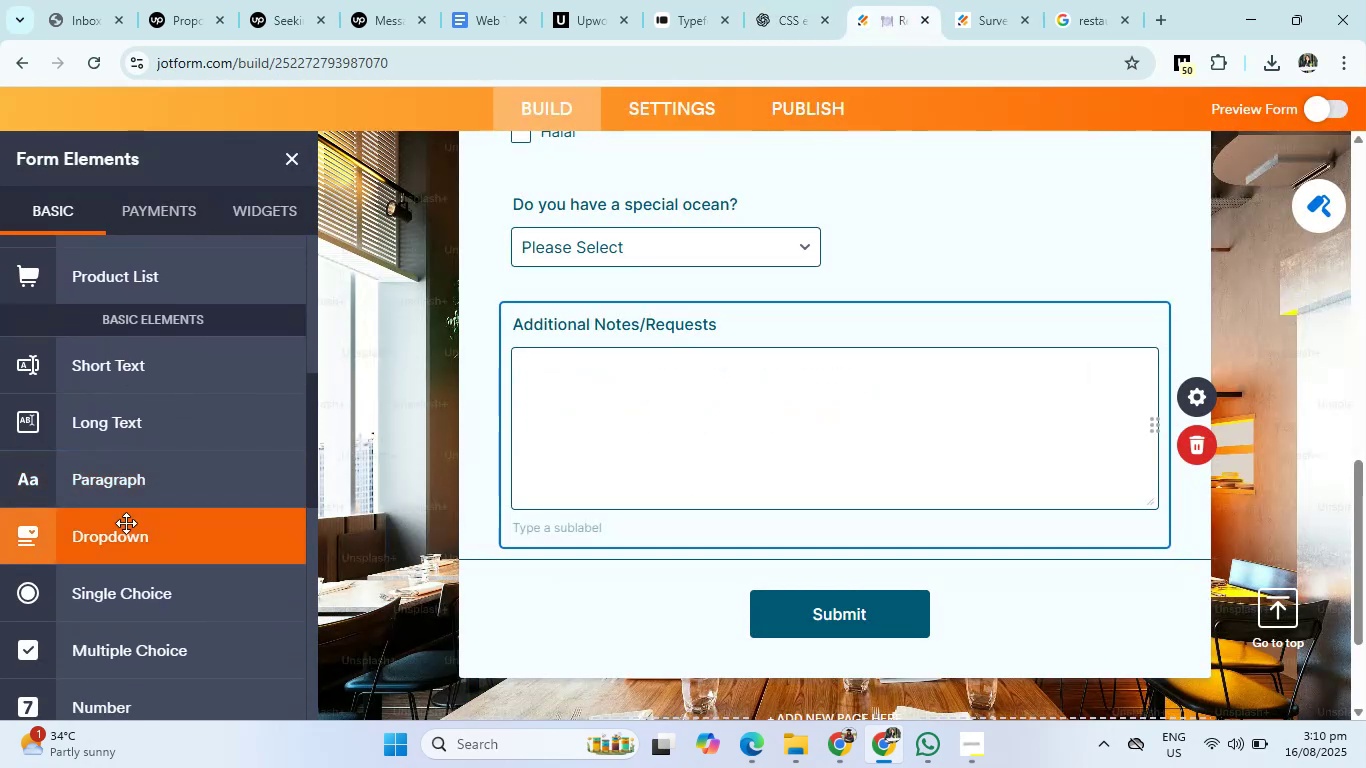 
left_click([126, 523])
 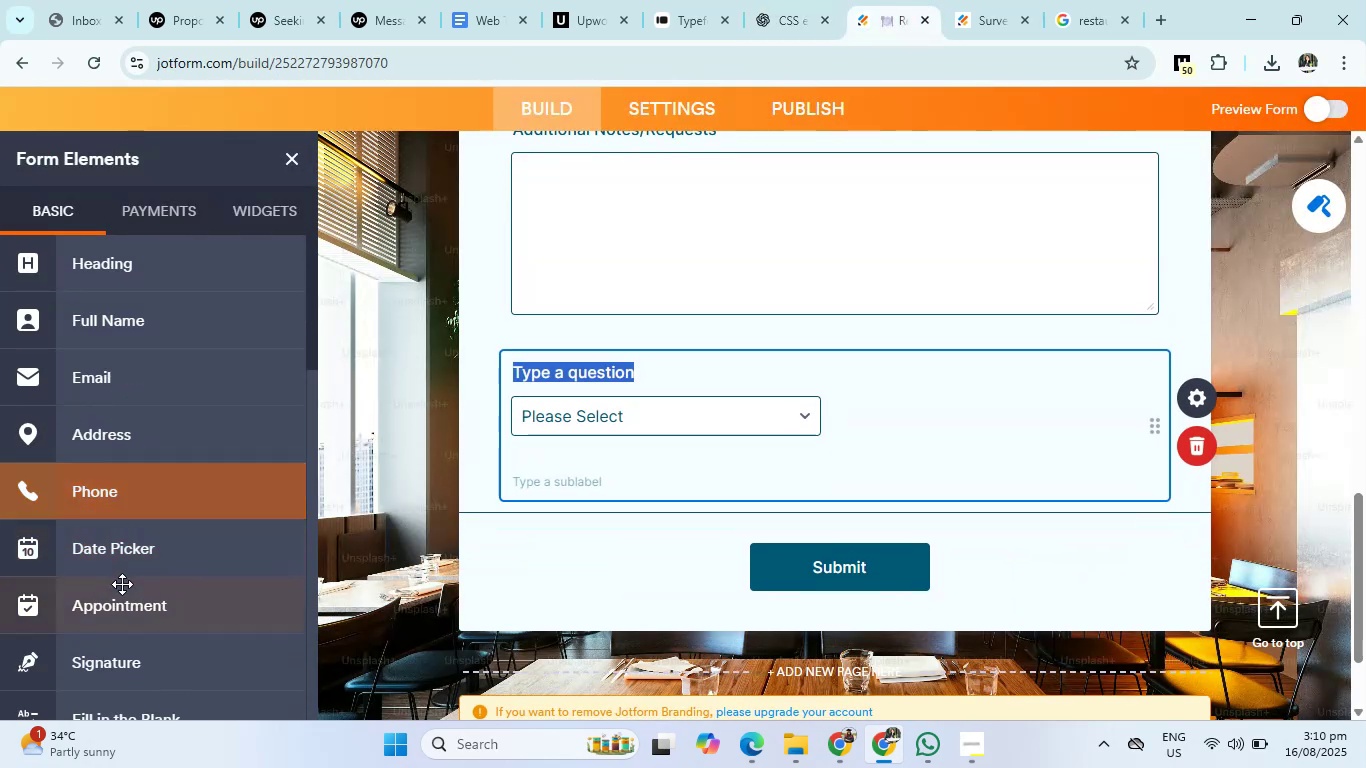 
left_click([122, 616])
 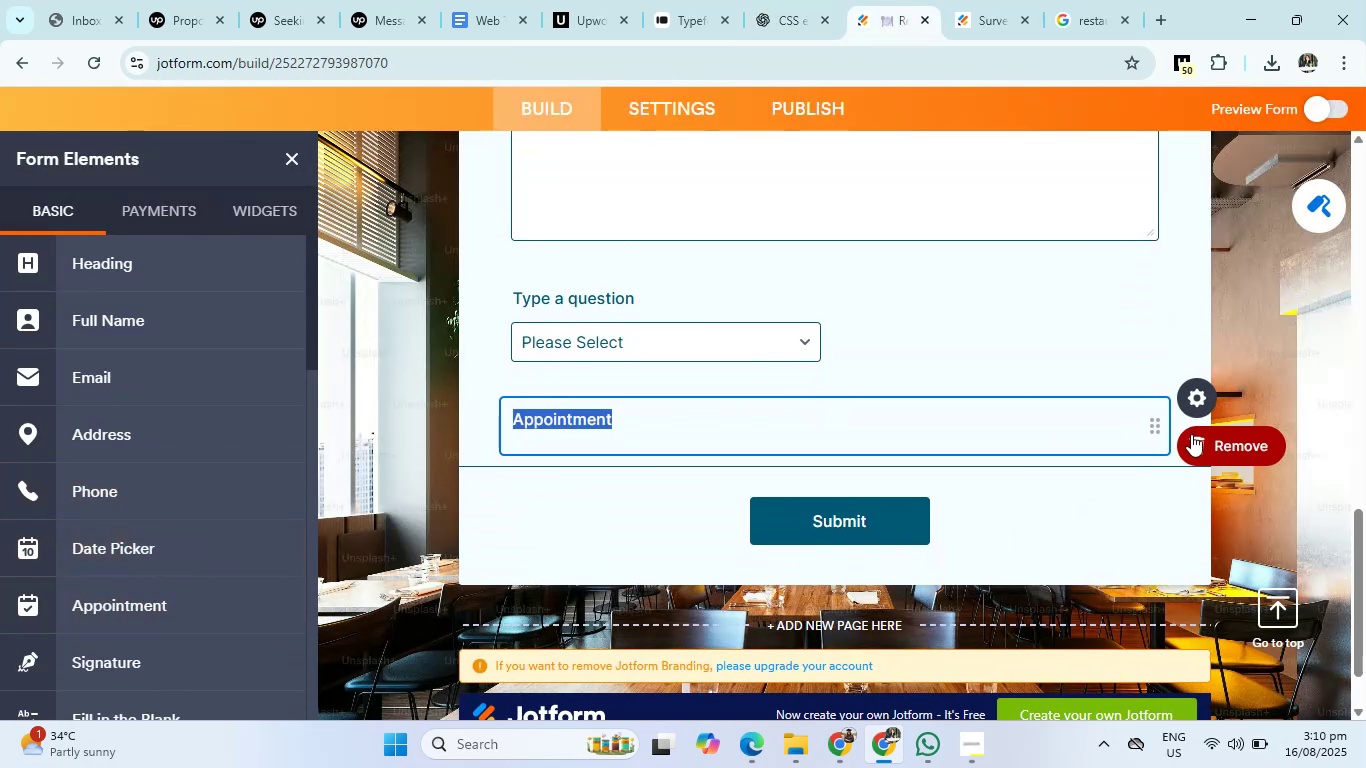 
left_click([1191, 443])
 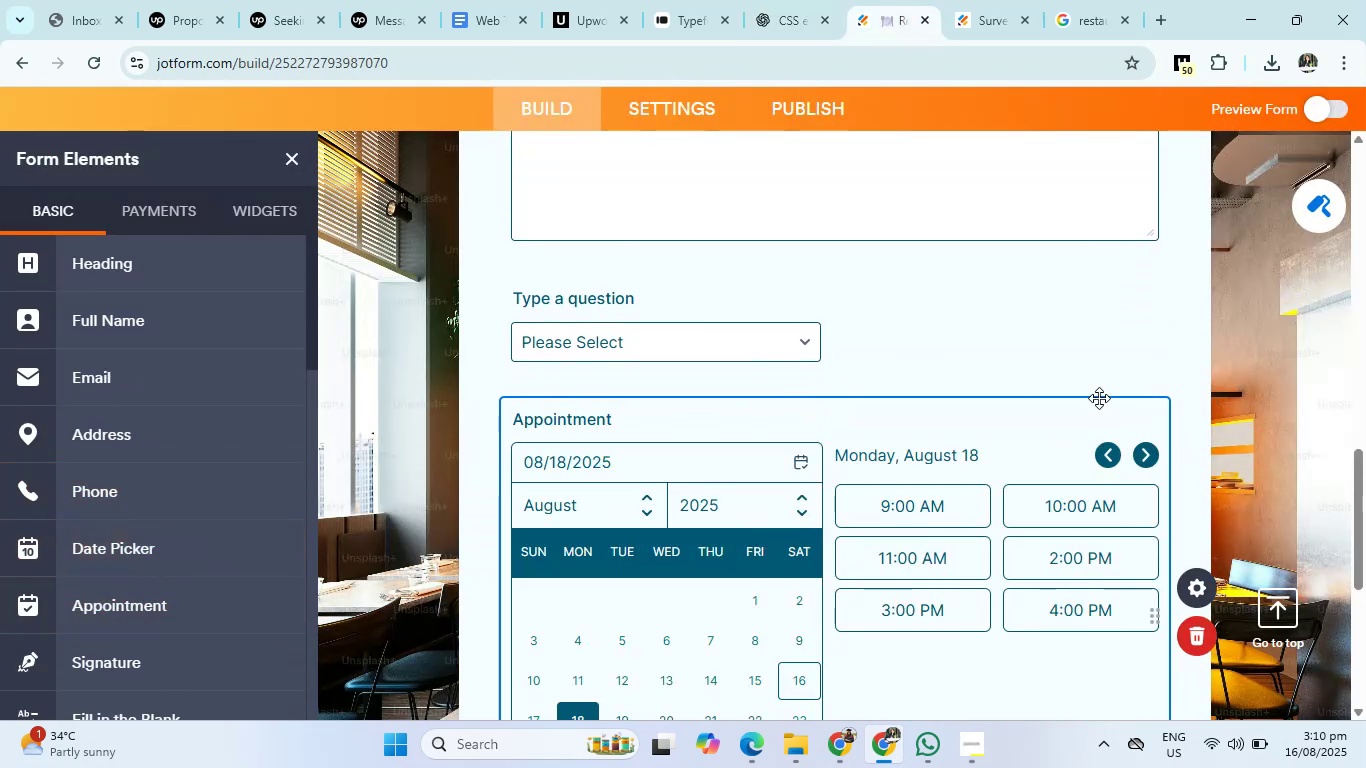 
left_click([1099, 398])
 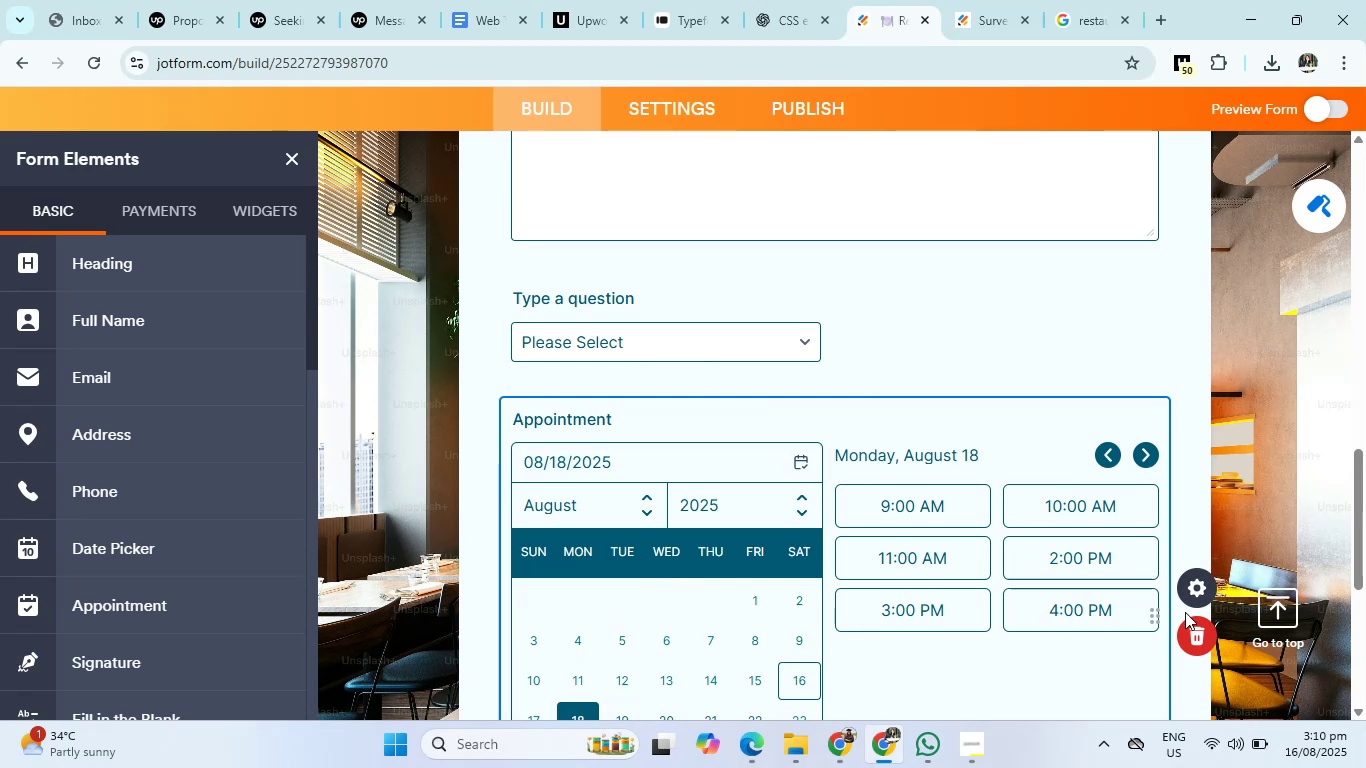 
left_click([1188, 623])
 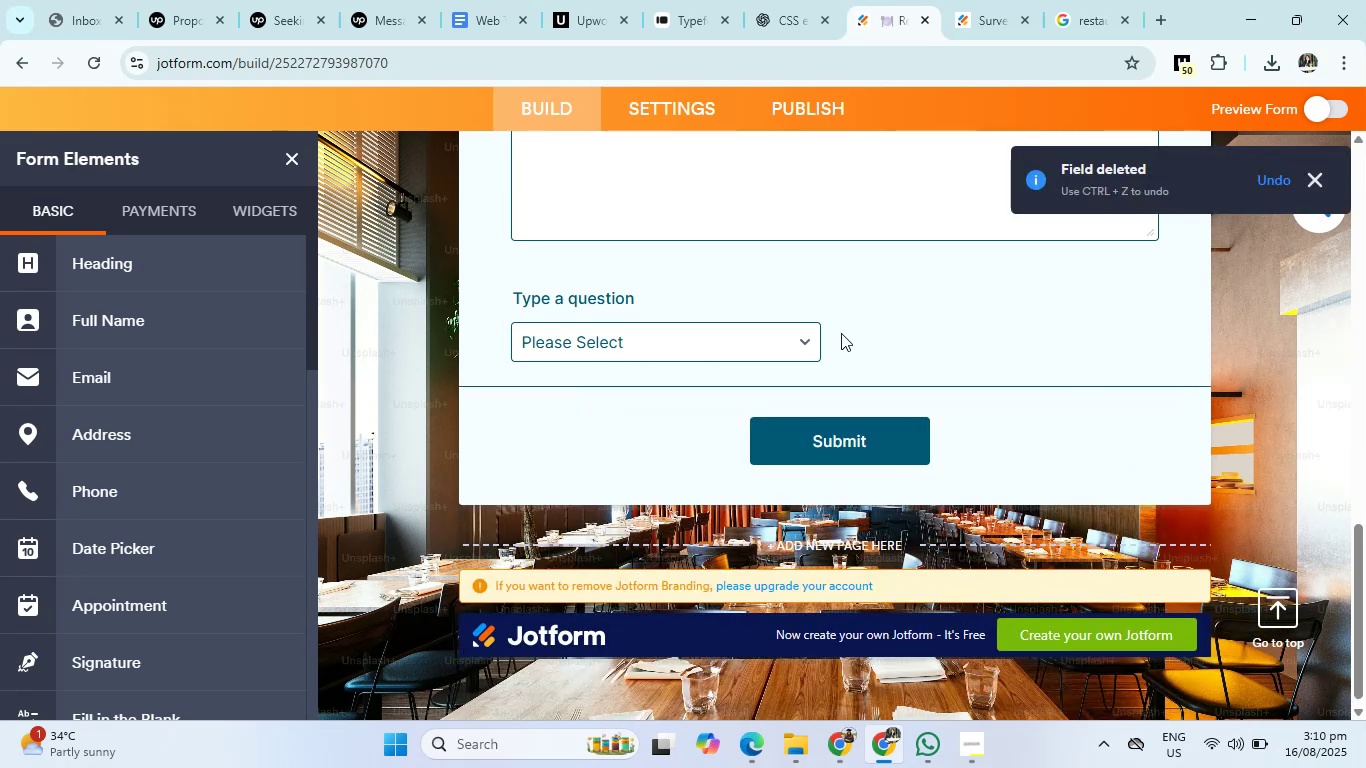 
left_click([770, 333])
 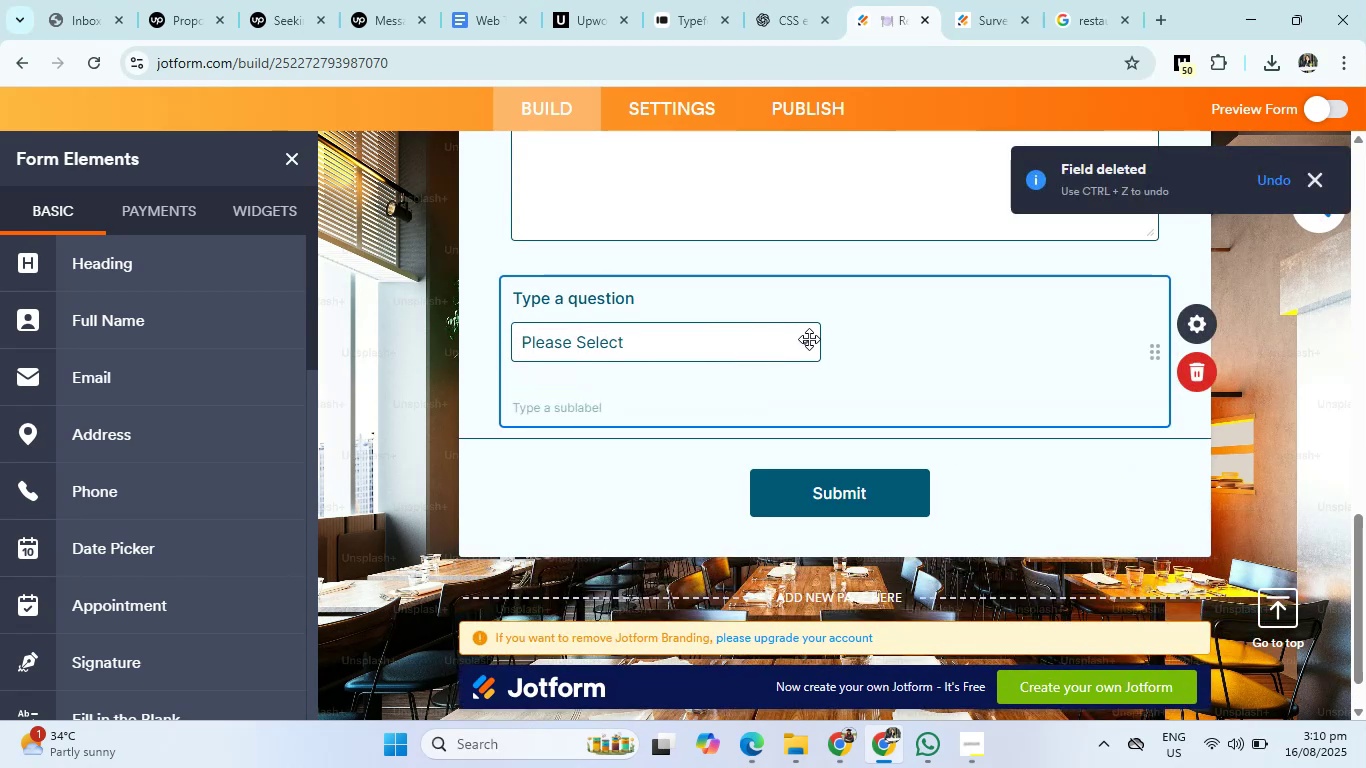 
left_click([807, 341])
 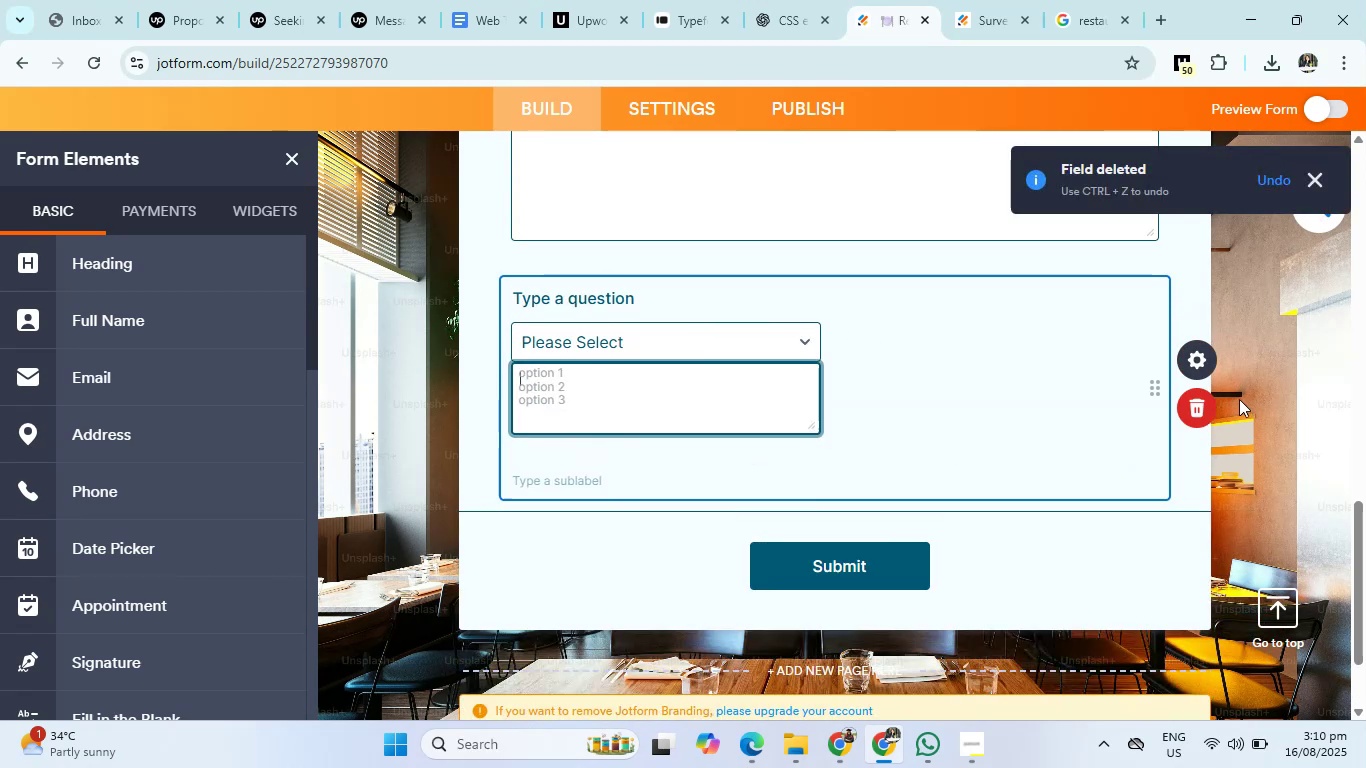 
left_click([1196, 408])
 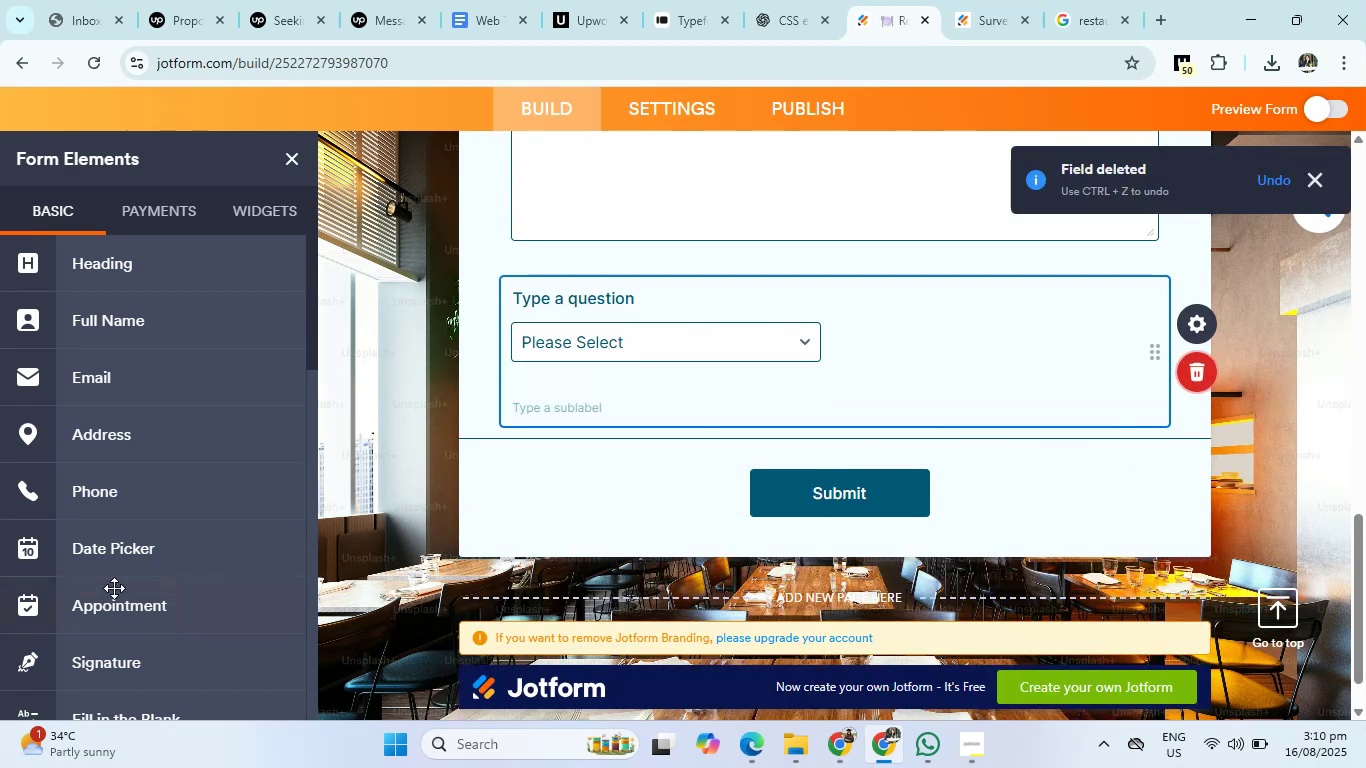 
scroll: coordinate [99, 597], scroll_direction: down, amount: 2.0
 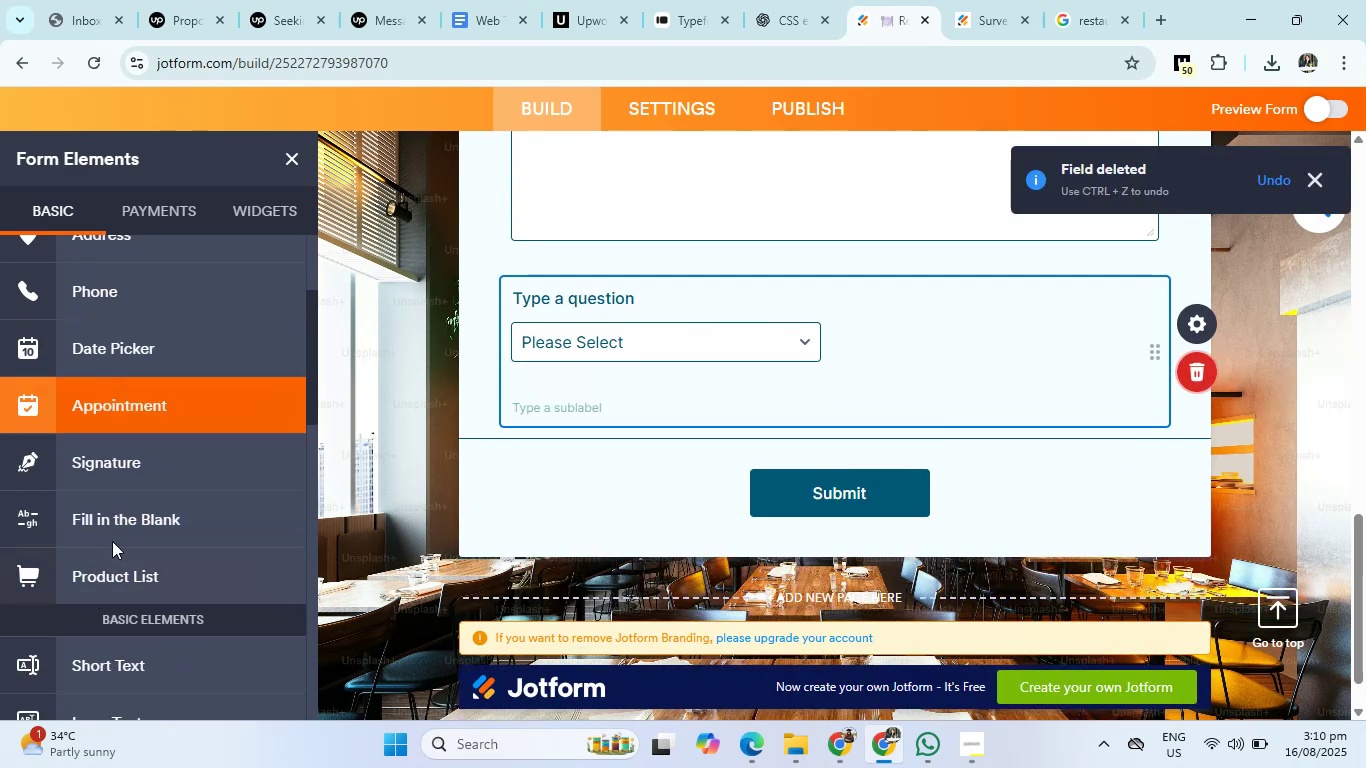 
scroll: coordinate [113, 519], scroll_direction: up, amount: 2.0
 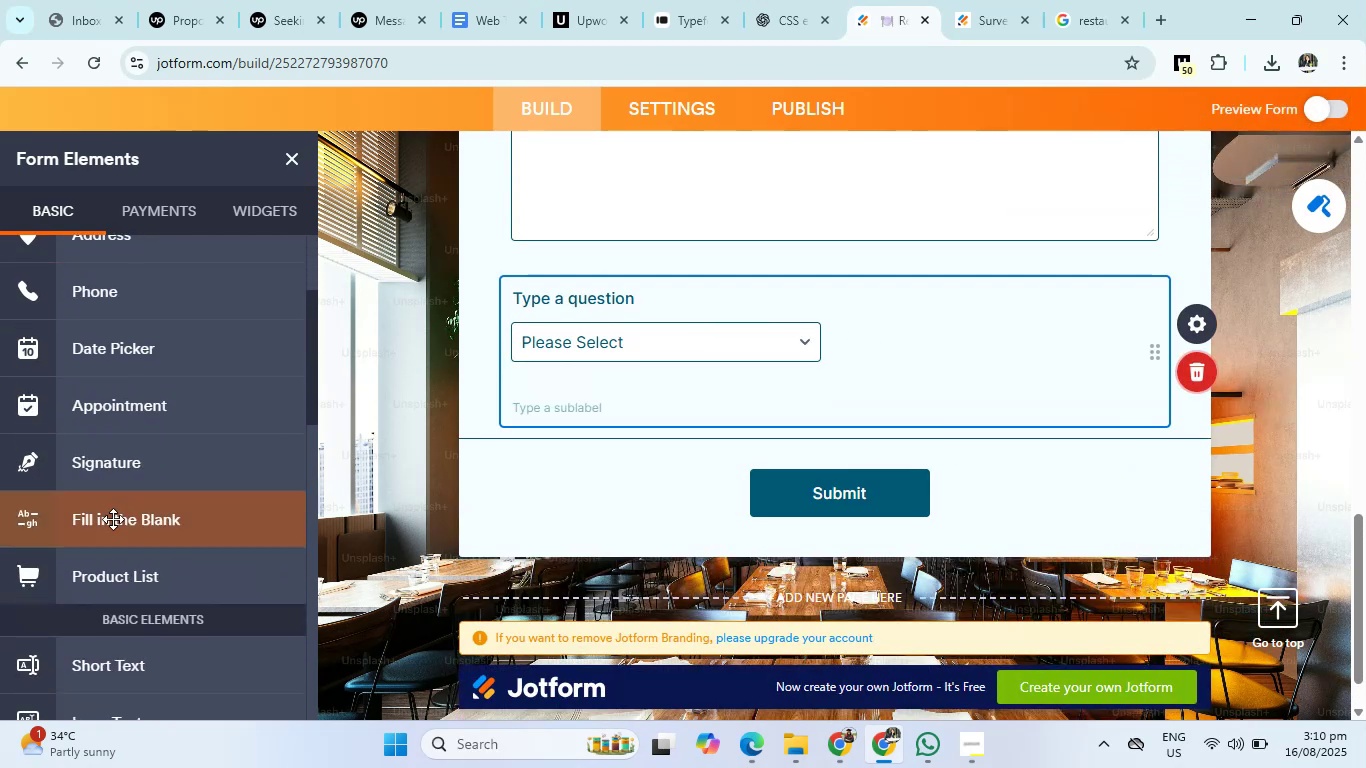 
scroll: coordinate [113, 519], scroll_direction: down, amount: 3.0
 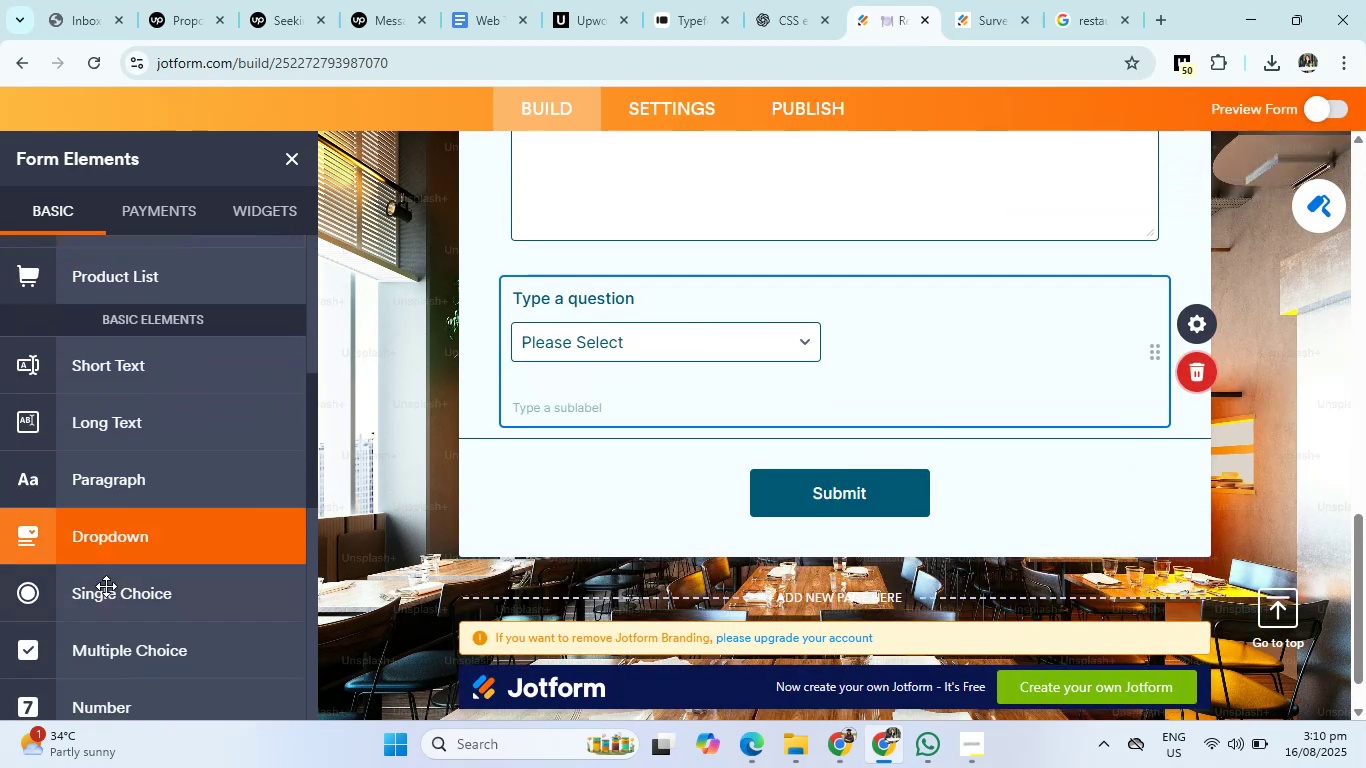 
left_click([105, 605])
 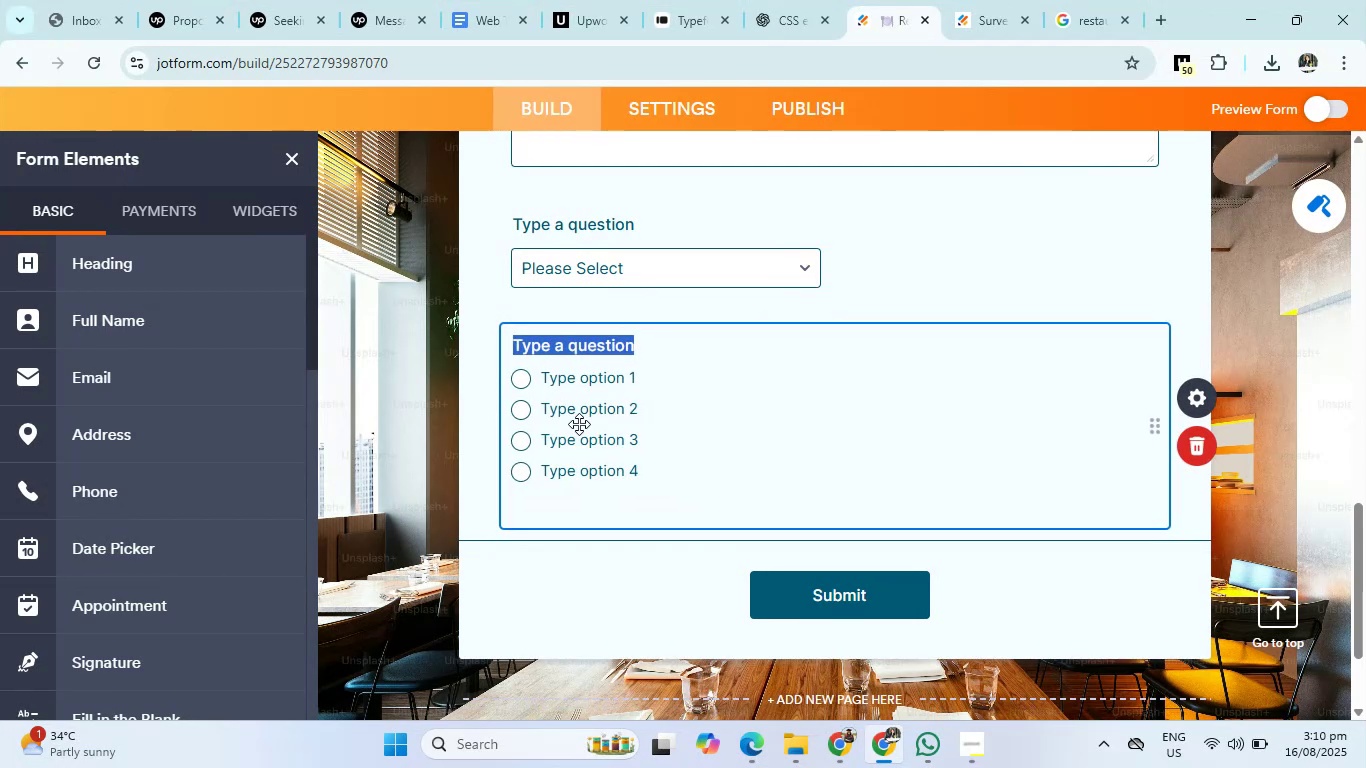 
key(Backspace)
 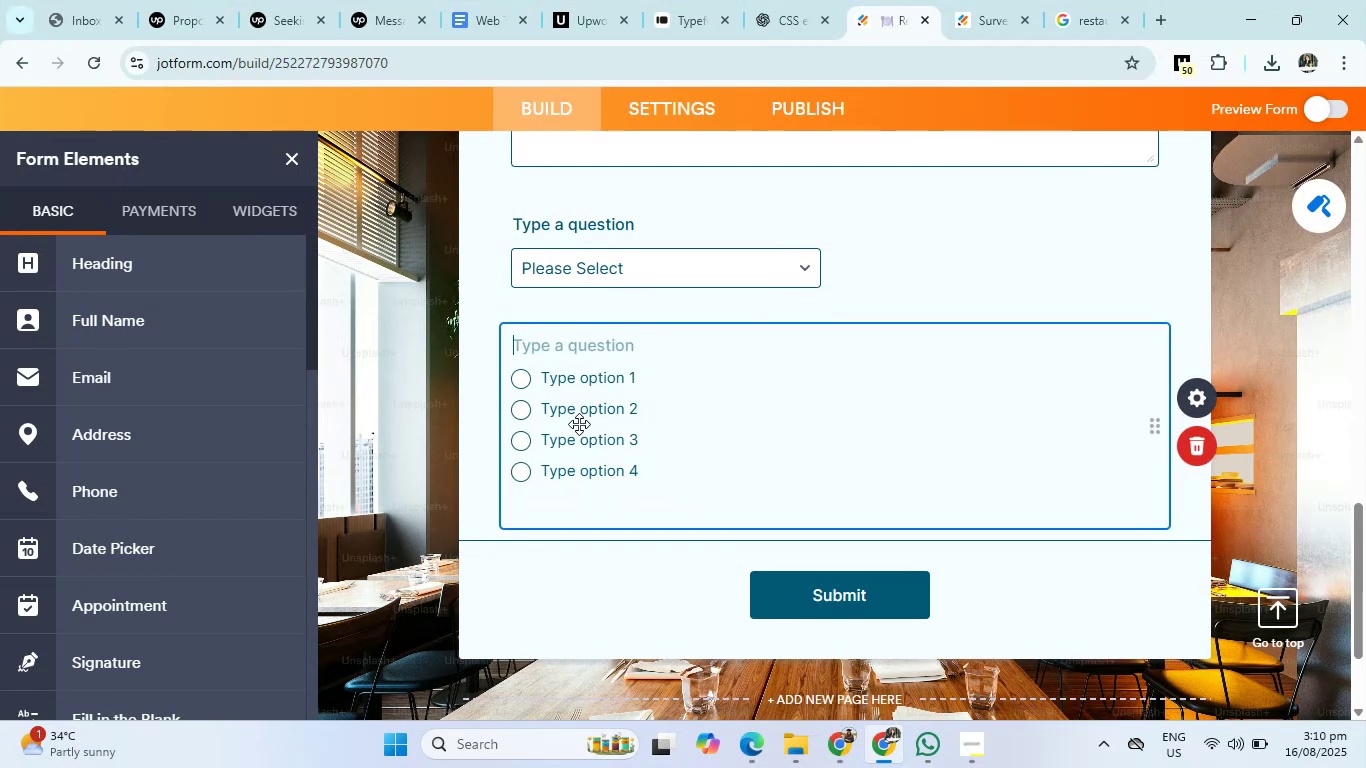 
key(Control+V)
 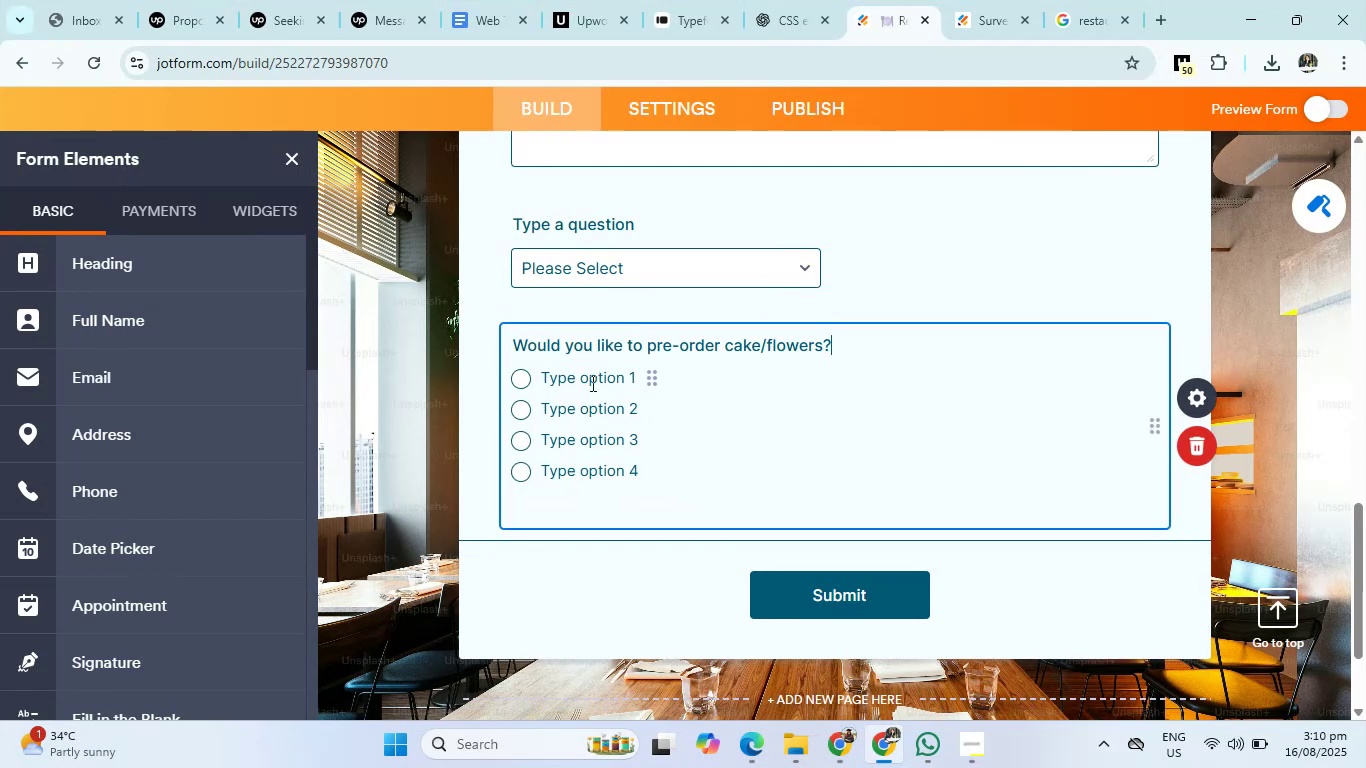 
left_click([603, 374])
 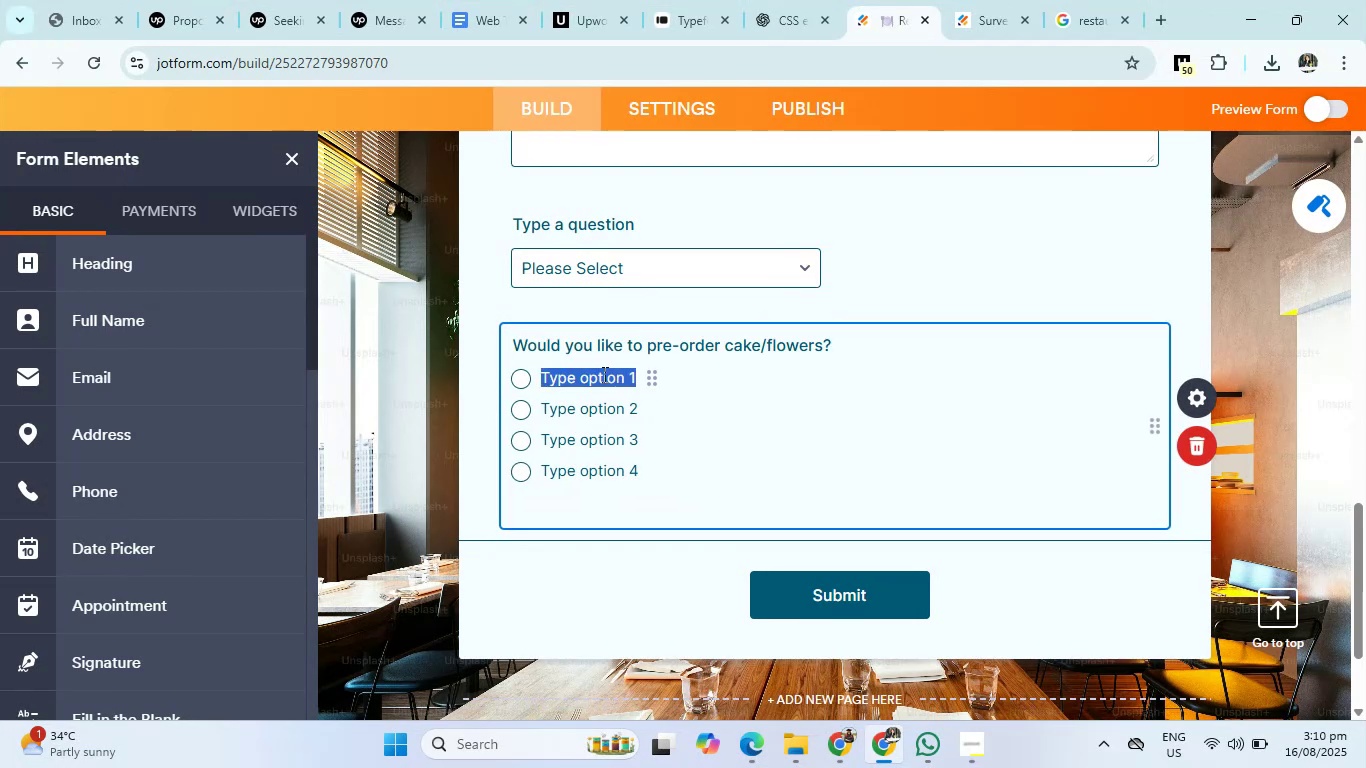 
key(Backspace)
type(YEs)
 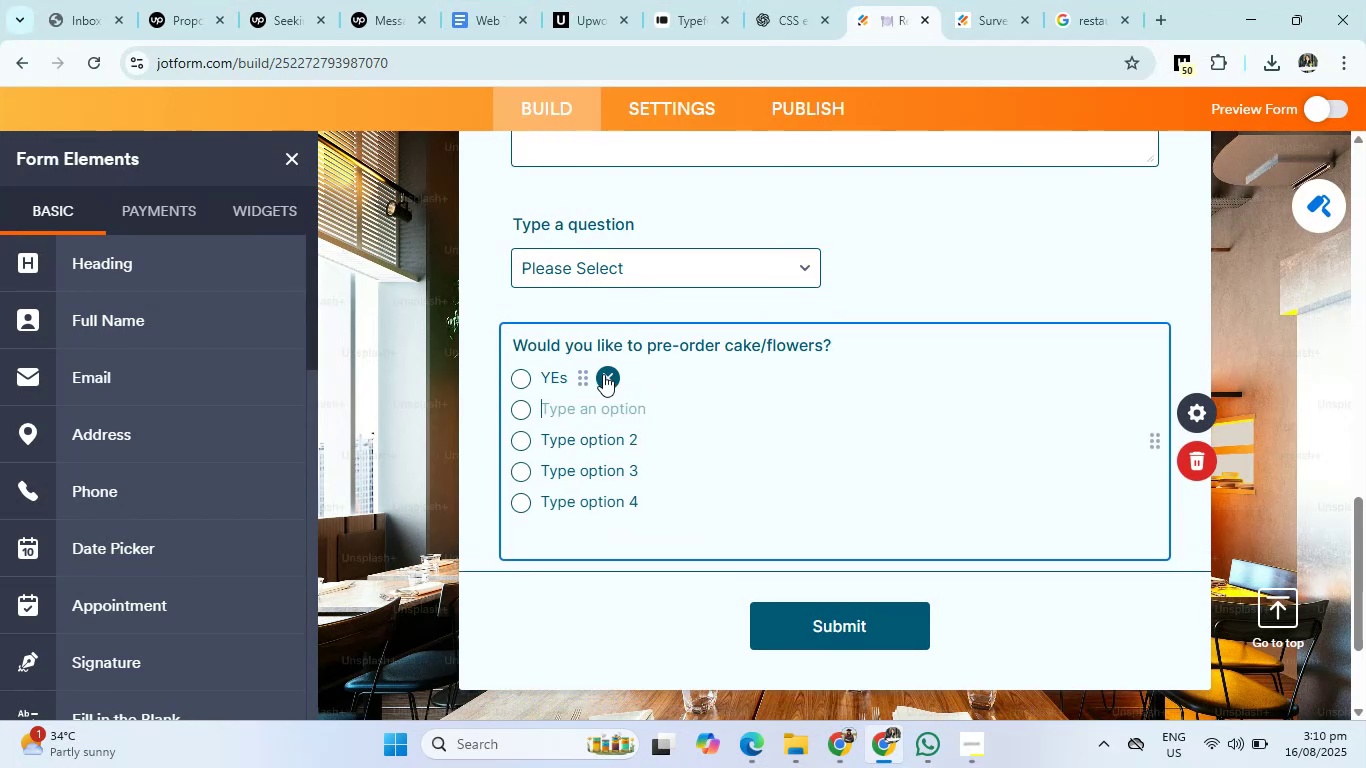 
 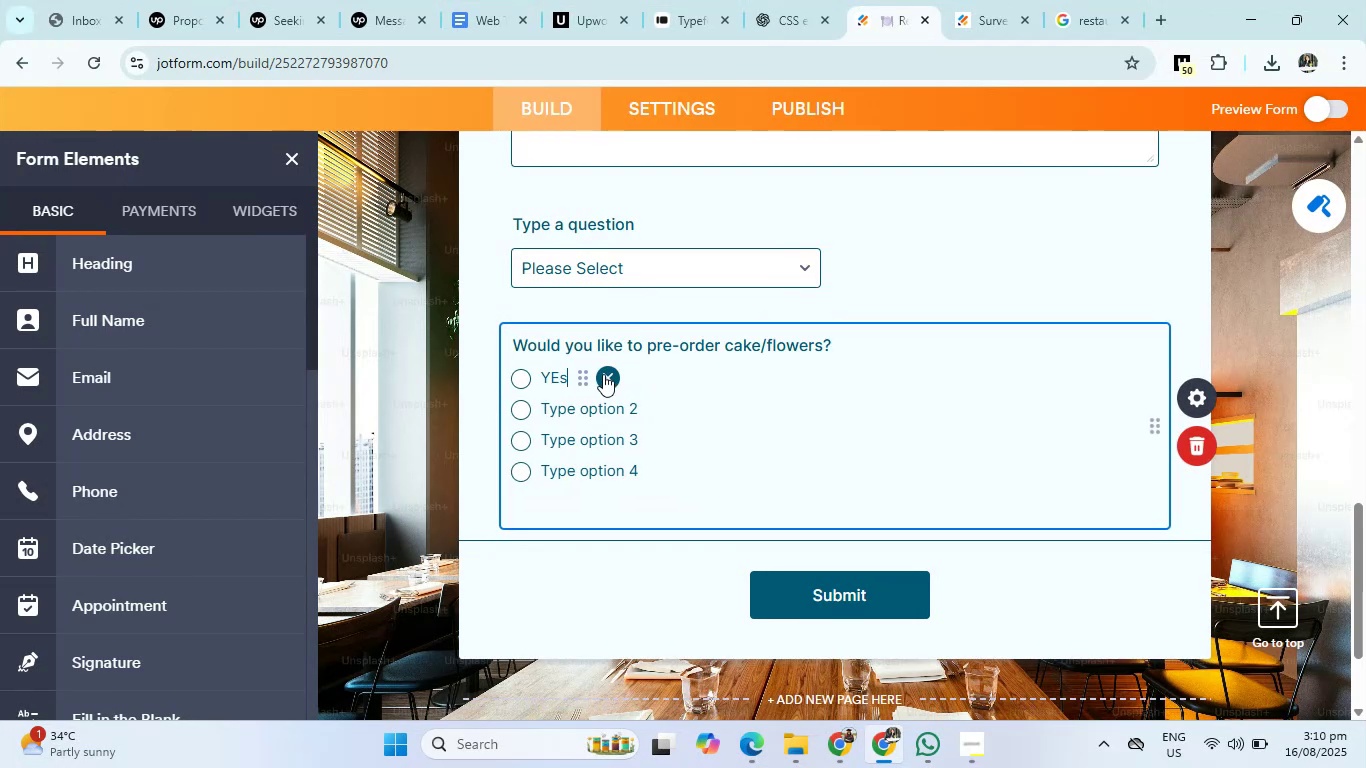 
key(Enter)
 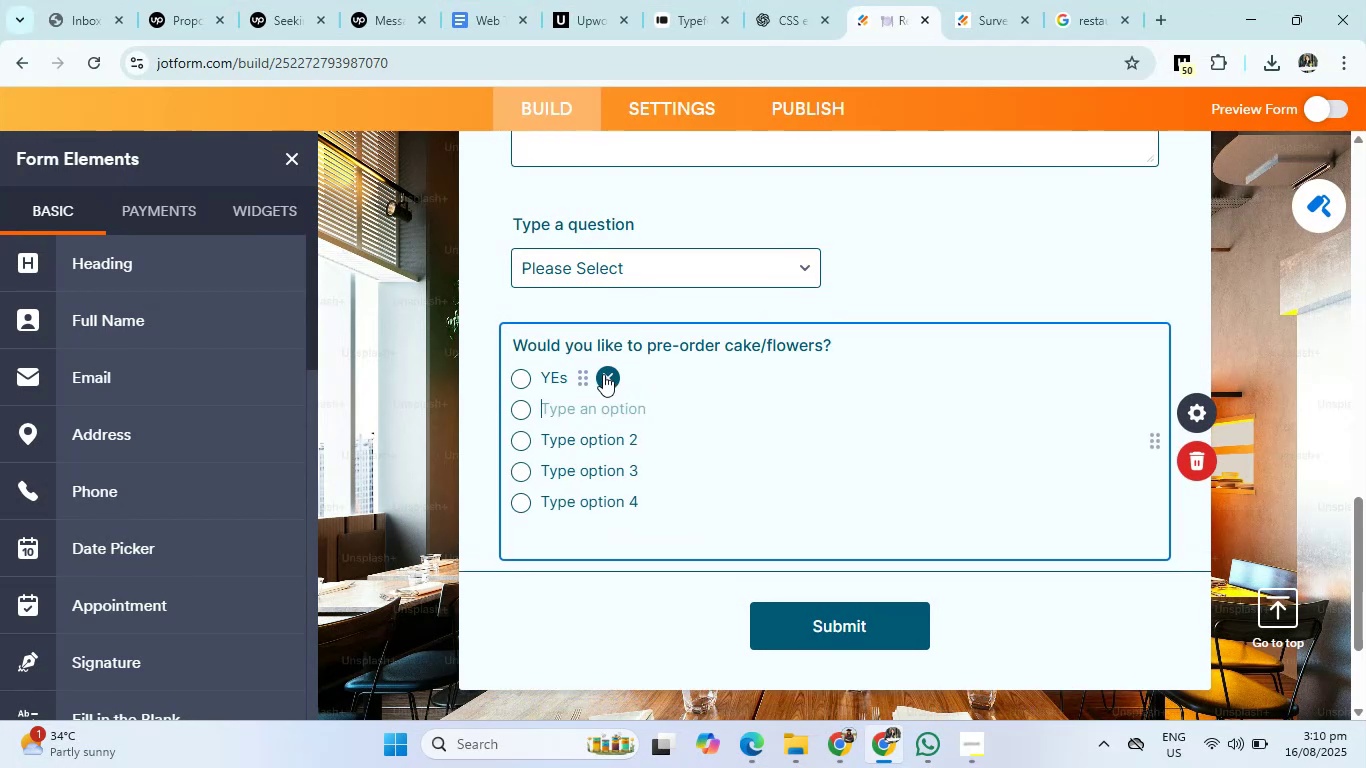 
key(Backspace)
key(Backspace)
type(No)
 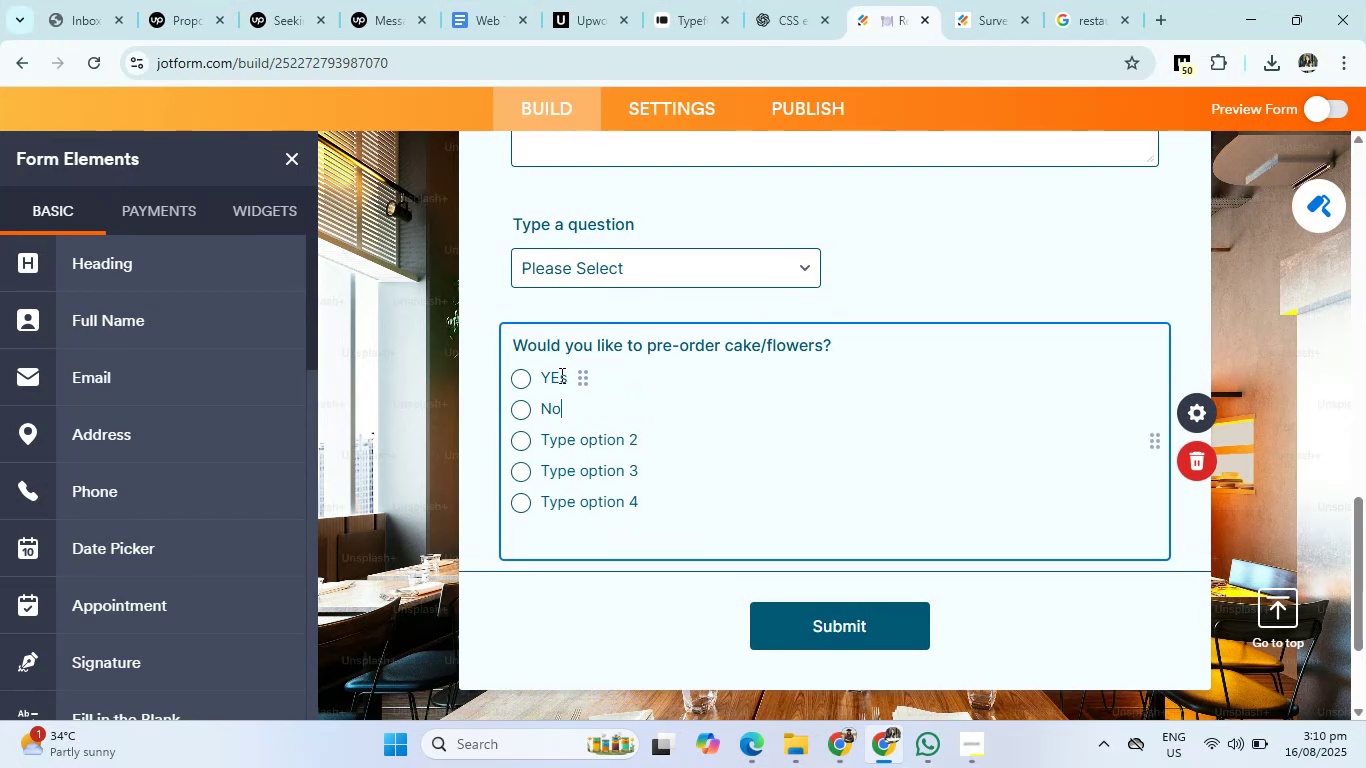 
left_click([560, 375])
 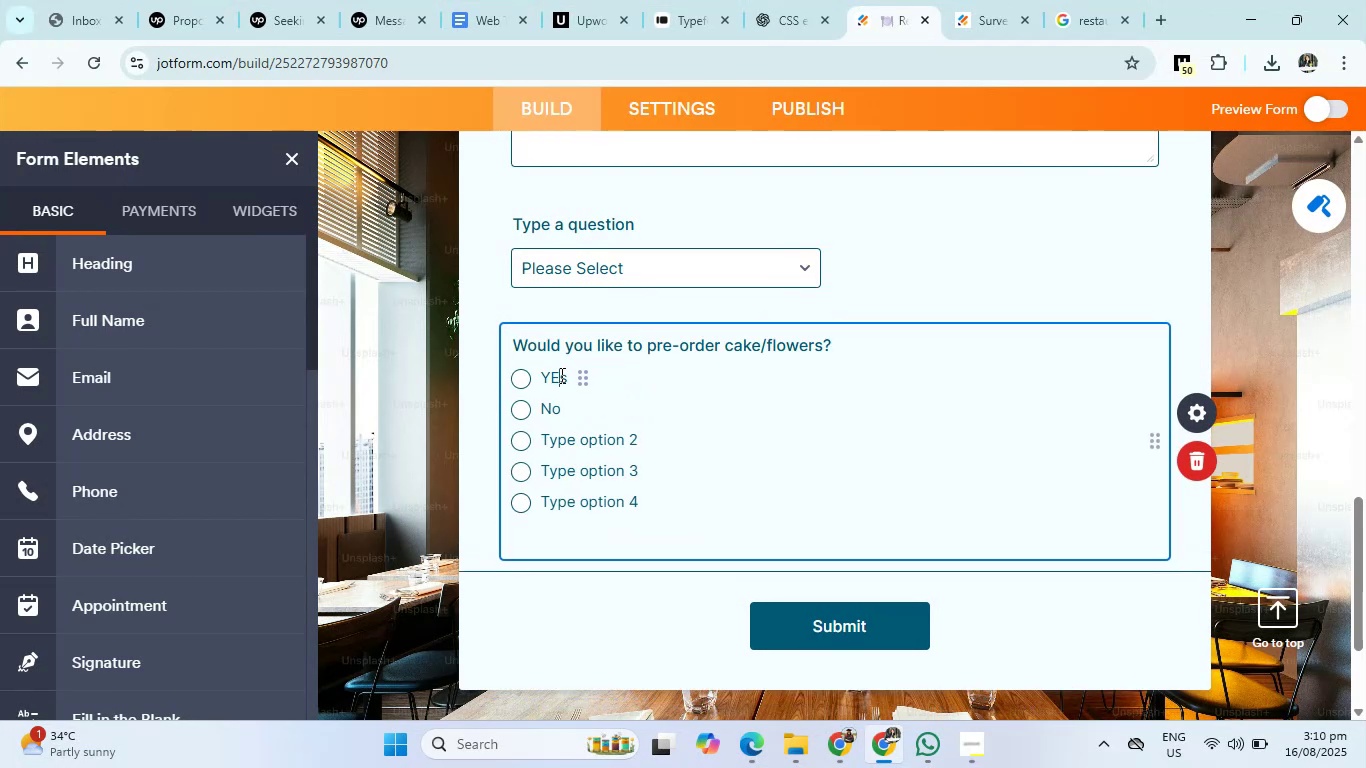 
key(Backspace)
 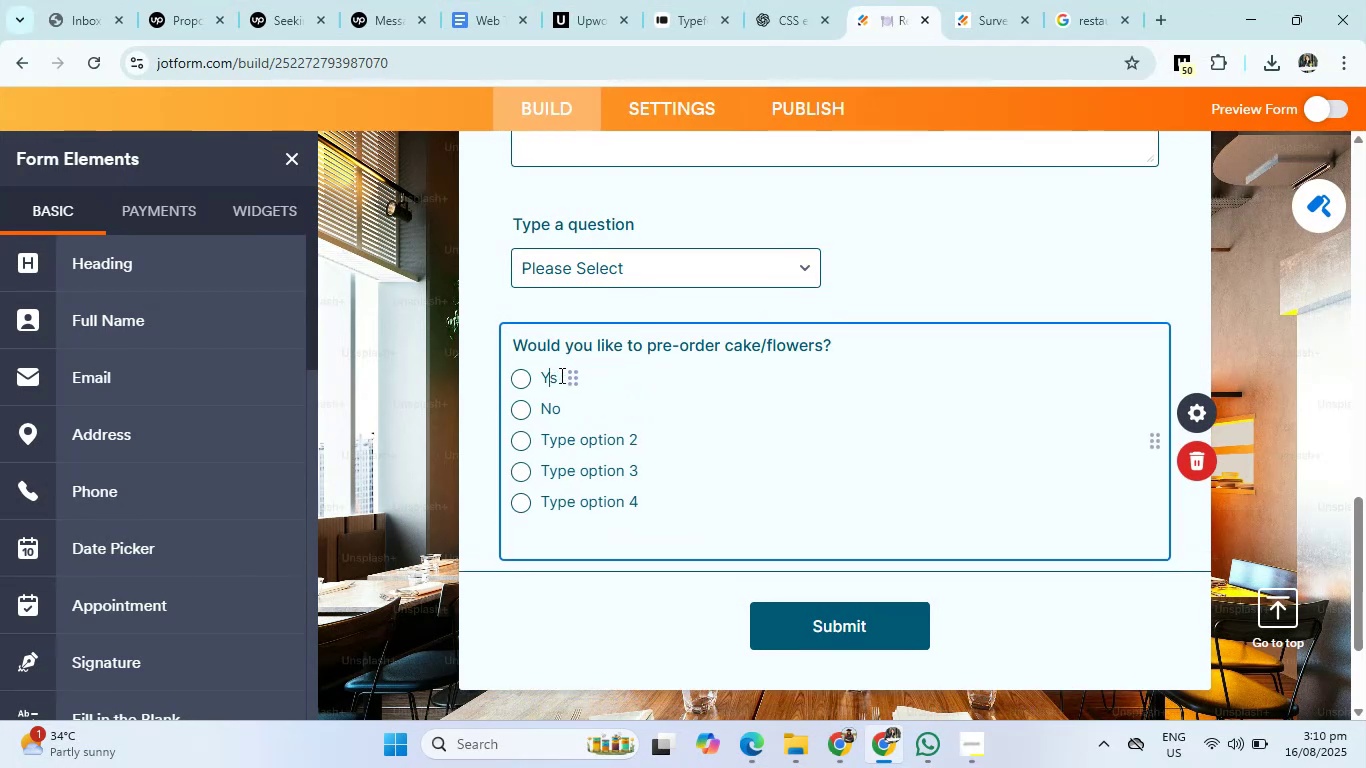 
key(E)
 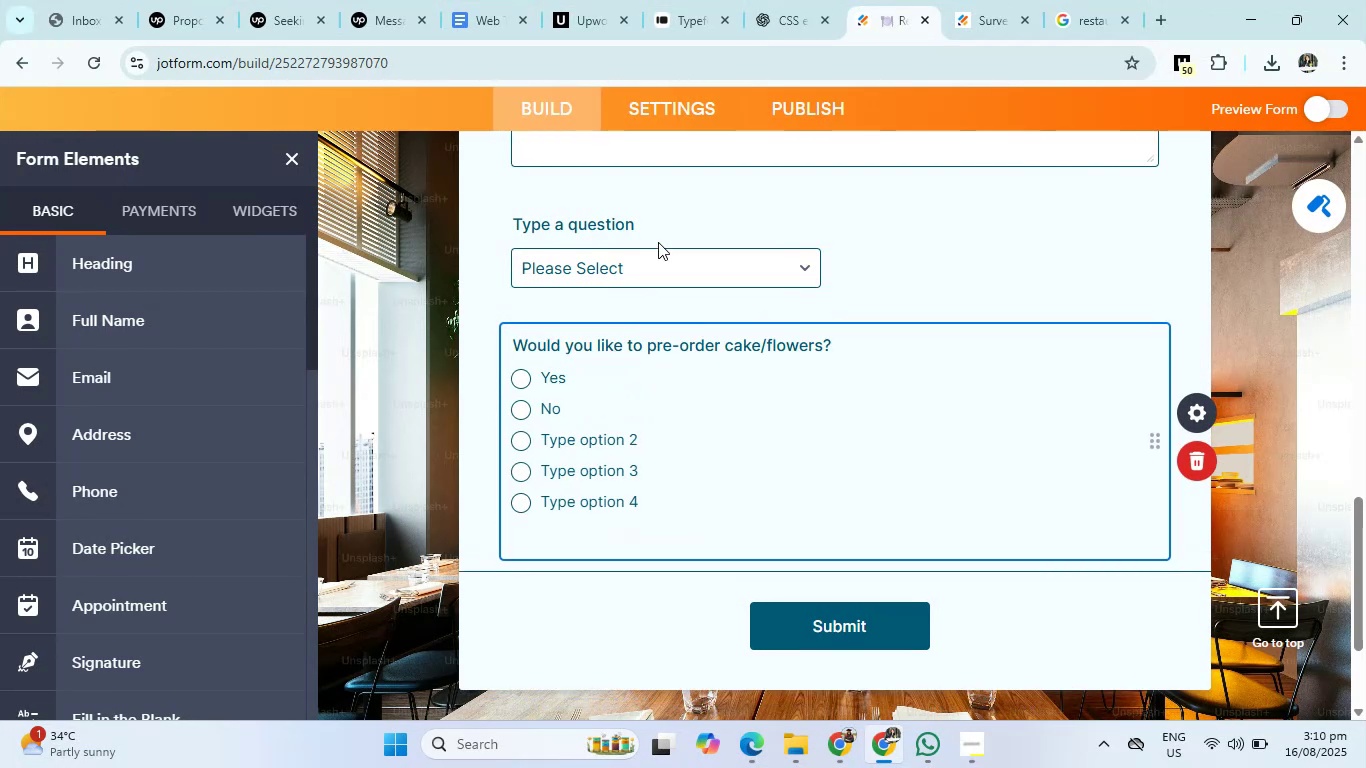 
left_click([706, 272])
 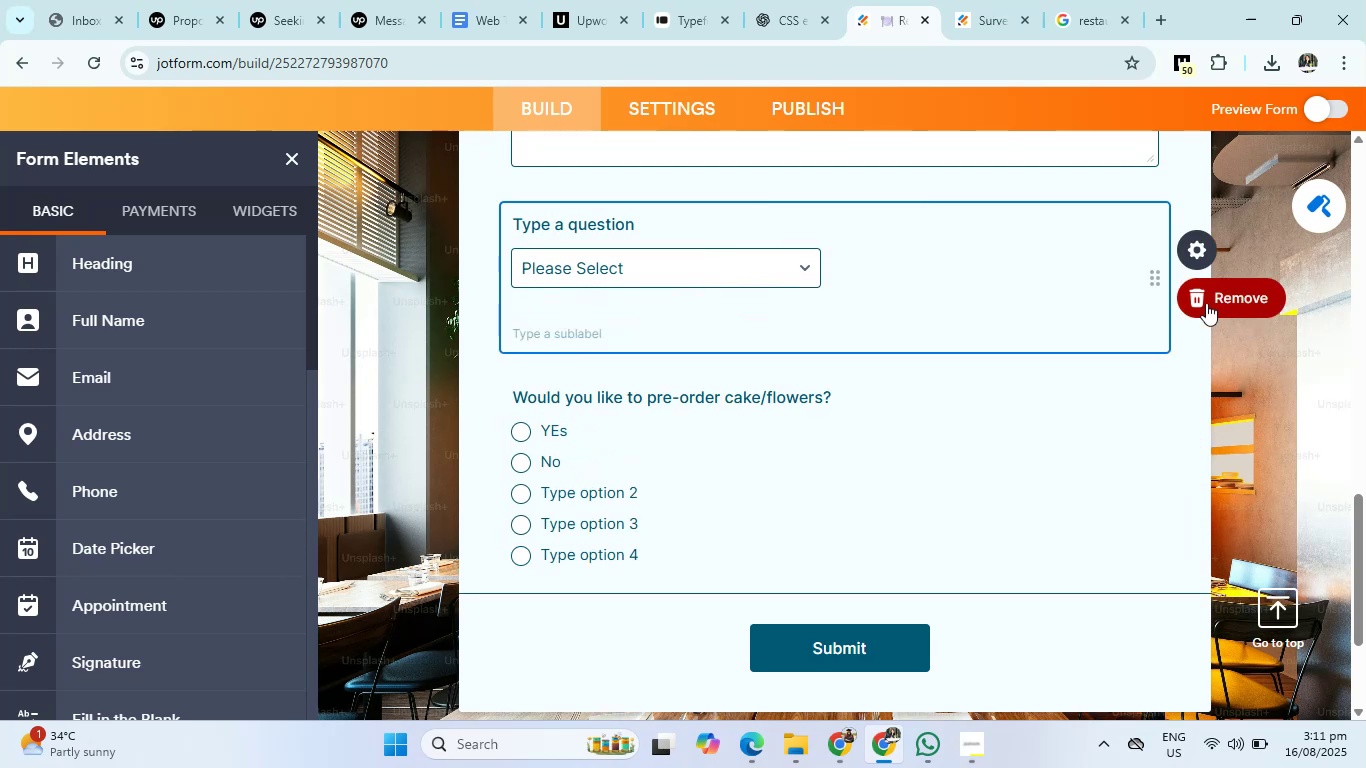 
left_click([1202, 293])
 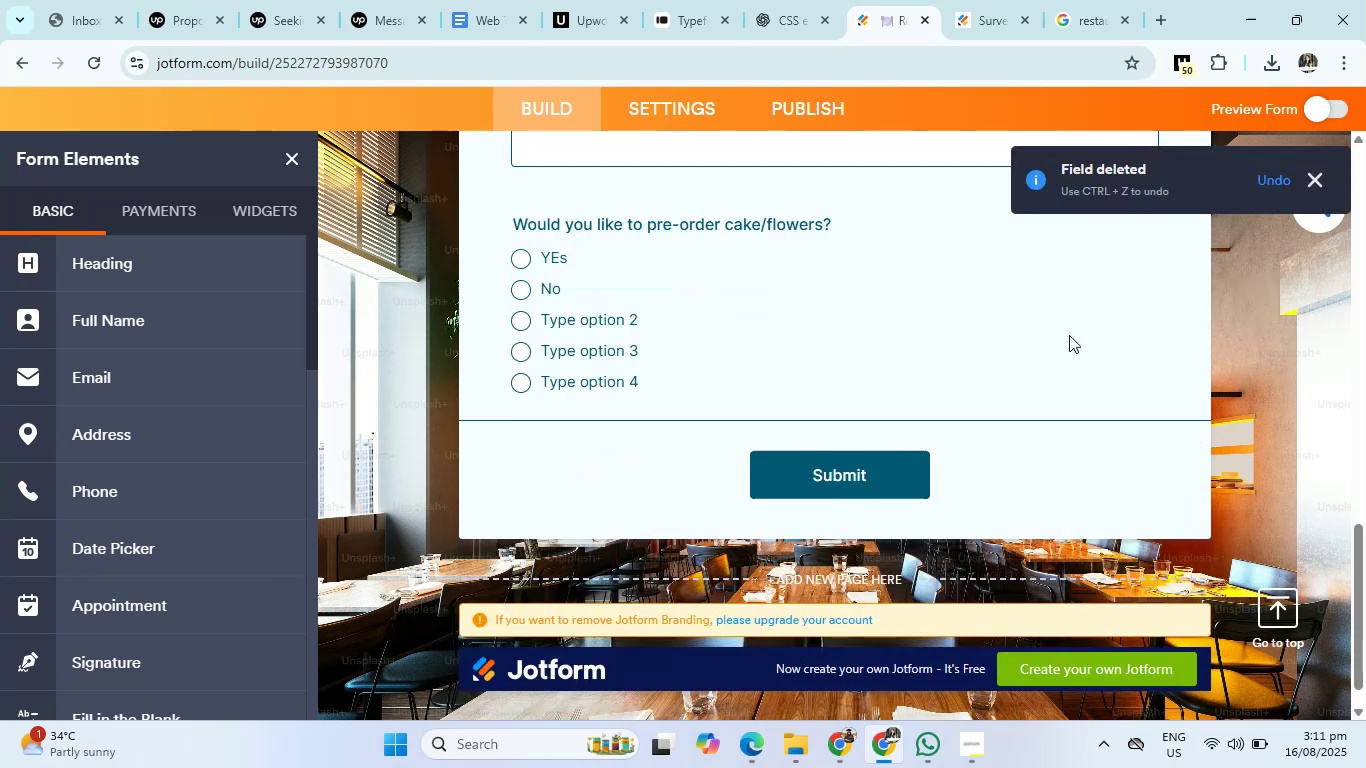 
scroll: coordinate [1065, 339], scroll_direction: up, amount: 1.0
 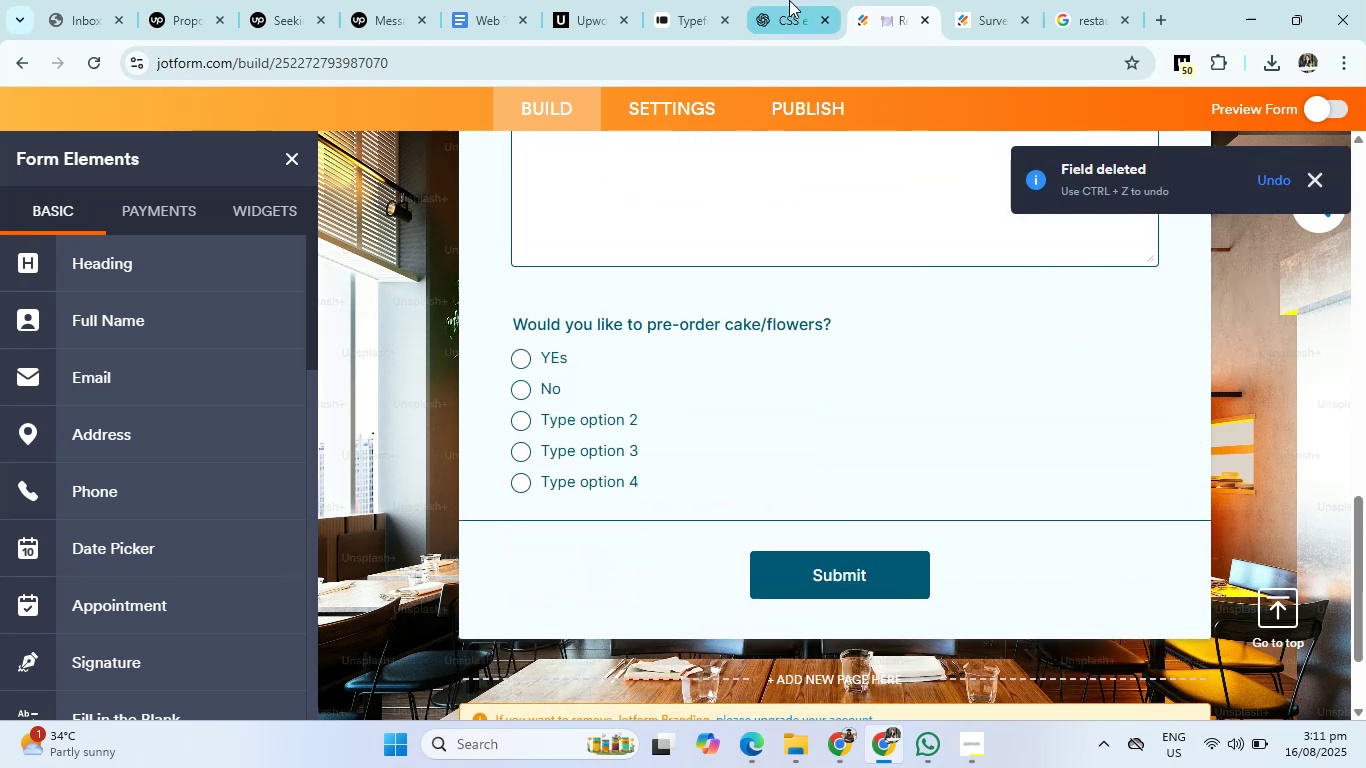 
left_click([789, 0])
 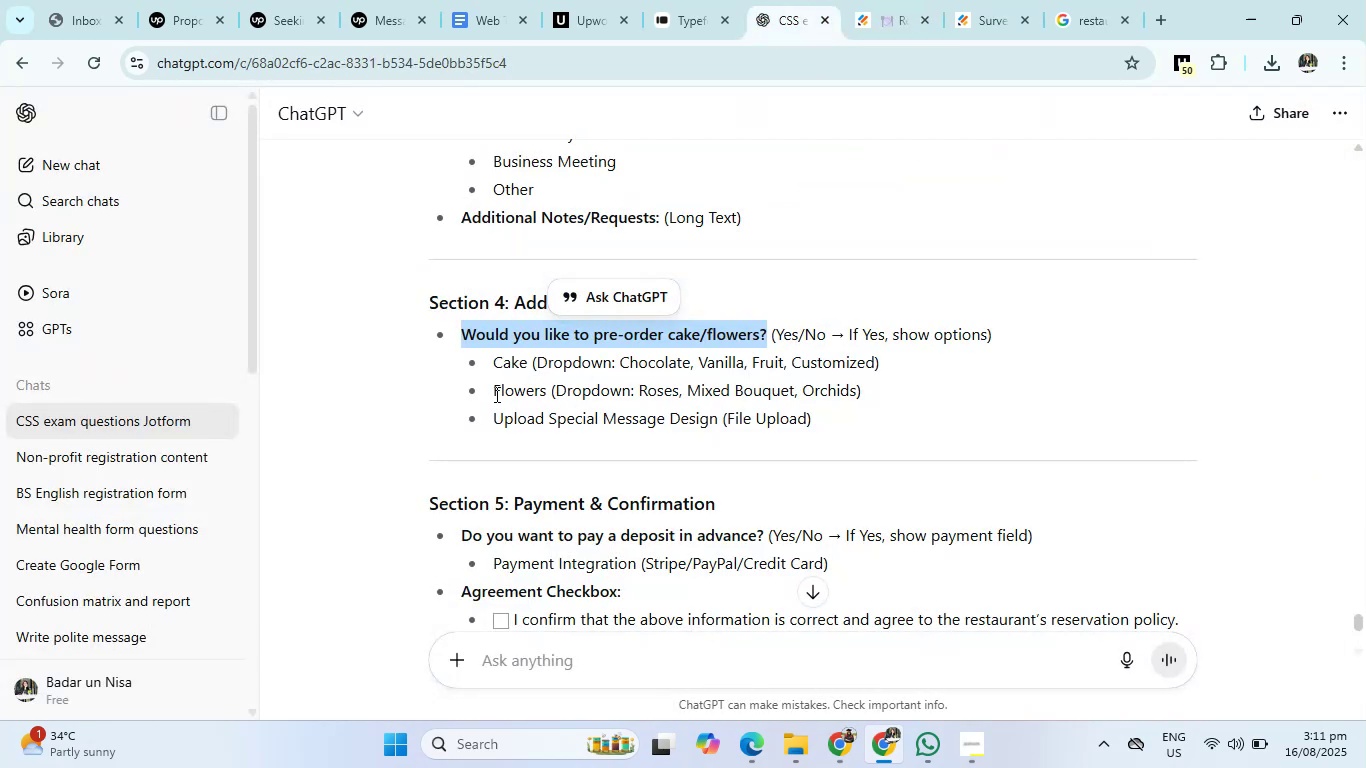 
left_click_drag(start_coordinate=[490, 358], to_coordinate=[533, 365])
 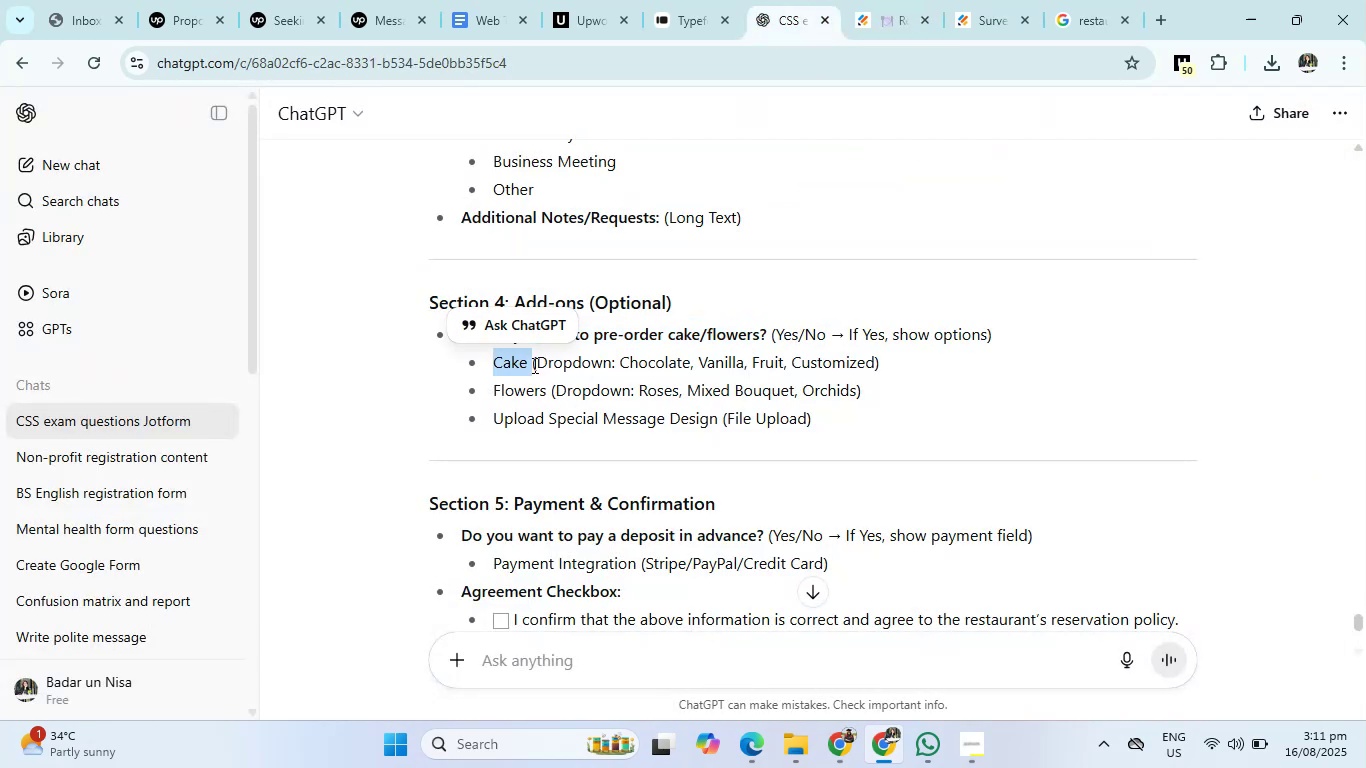 
key(Control+C)
 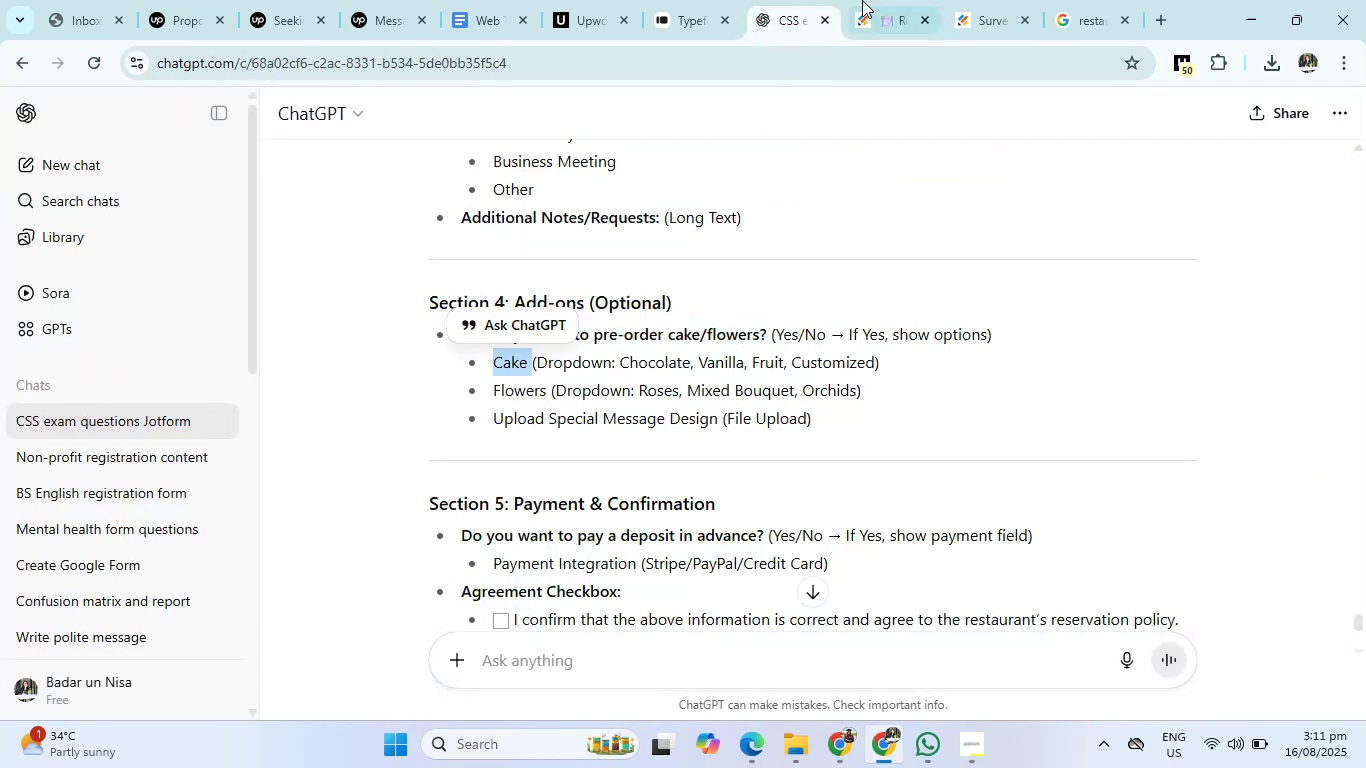 
left_click([866, 0])
 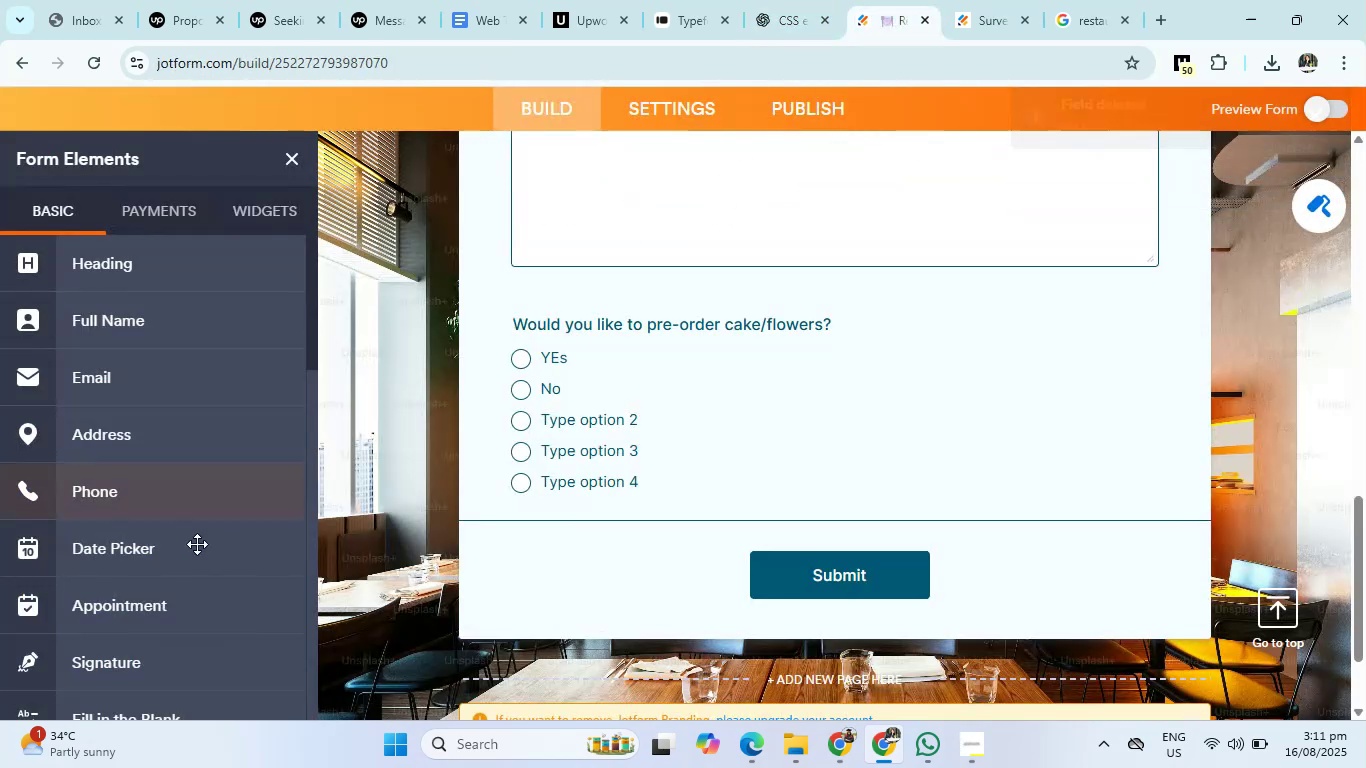 
scroll: coordinate [167, 583], scroll_direction: down, amount: 3.0
 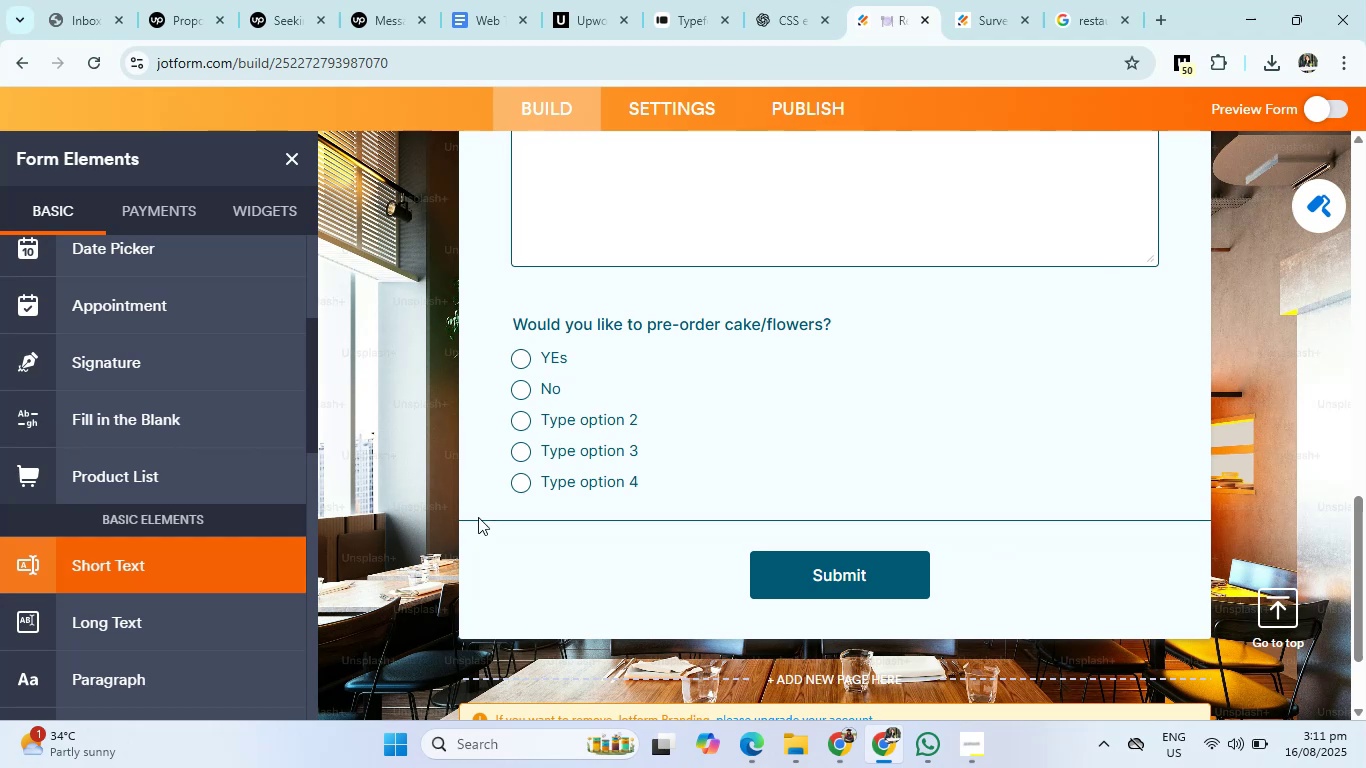 
left_click([566, 430])
 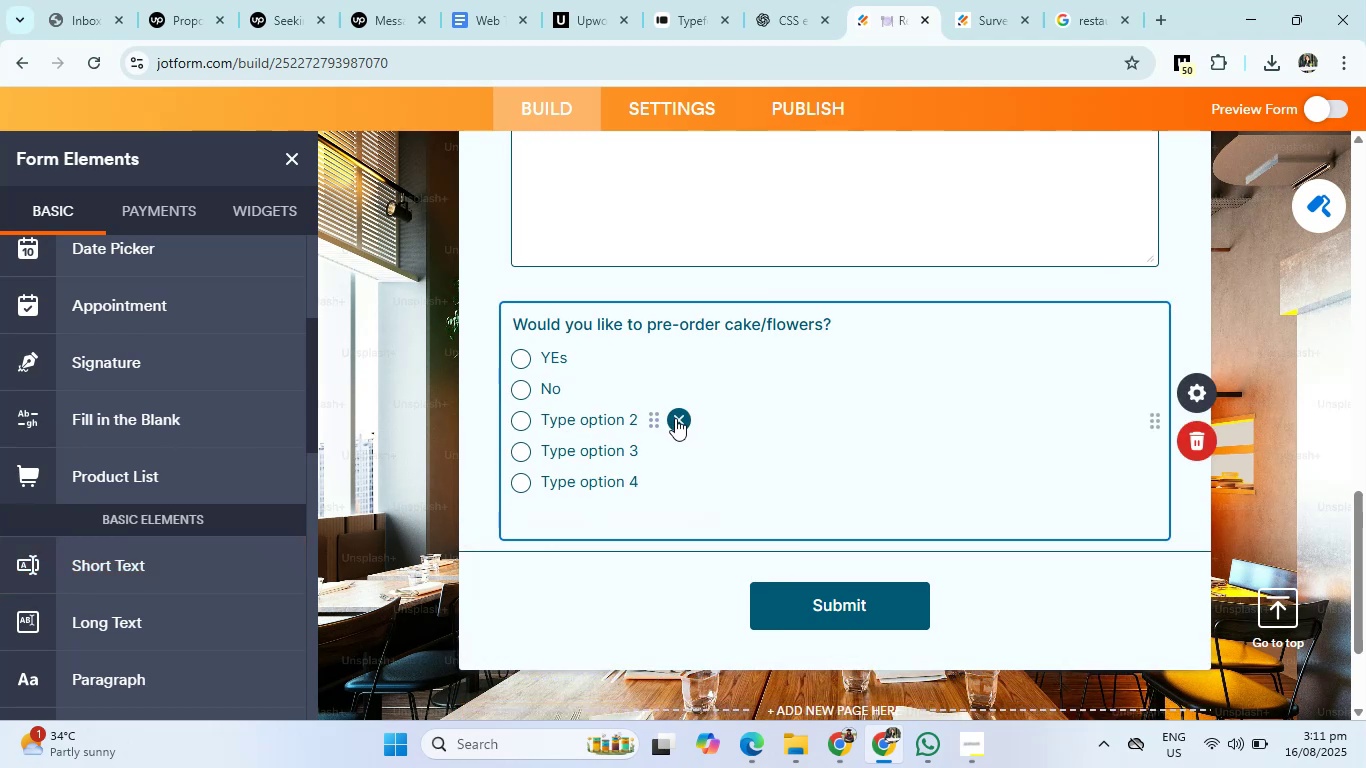 
double_click([675, 418])
 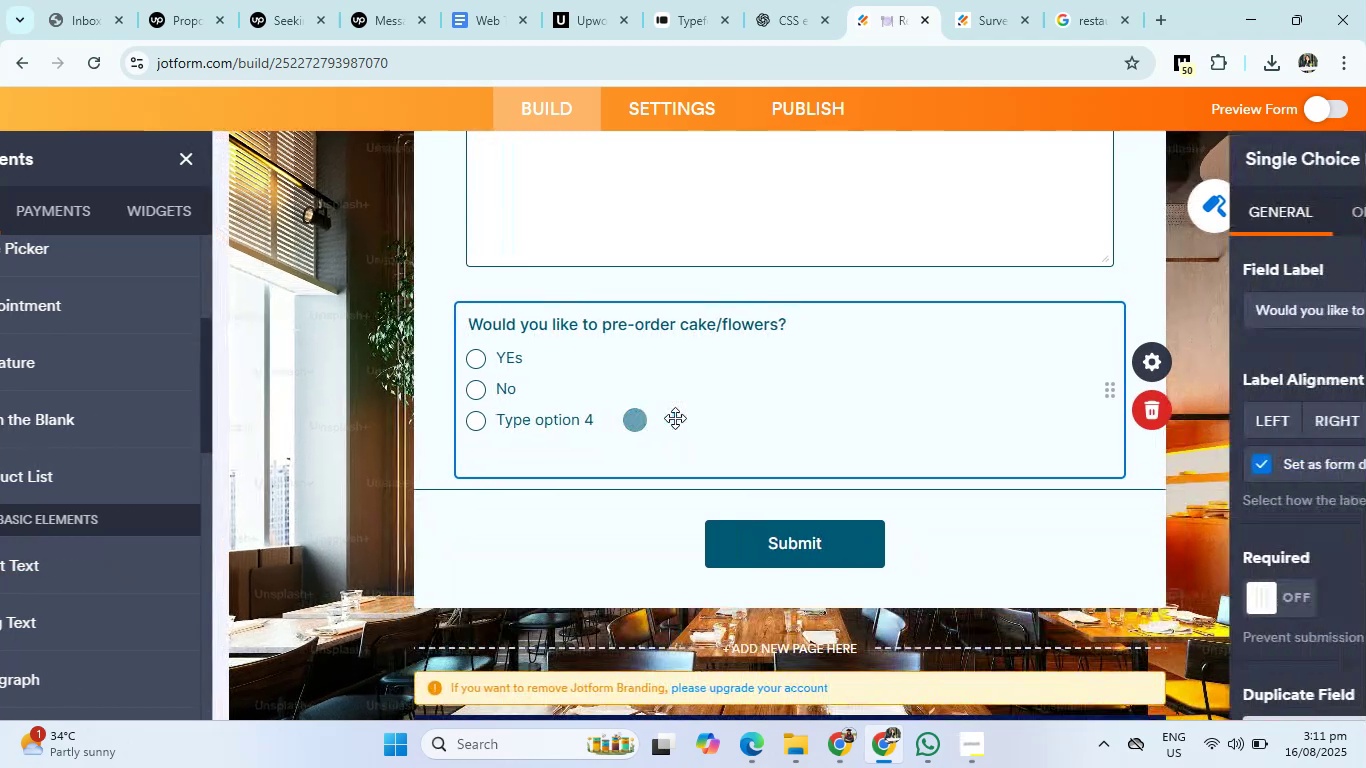 
triple_click([675, 418])
 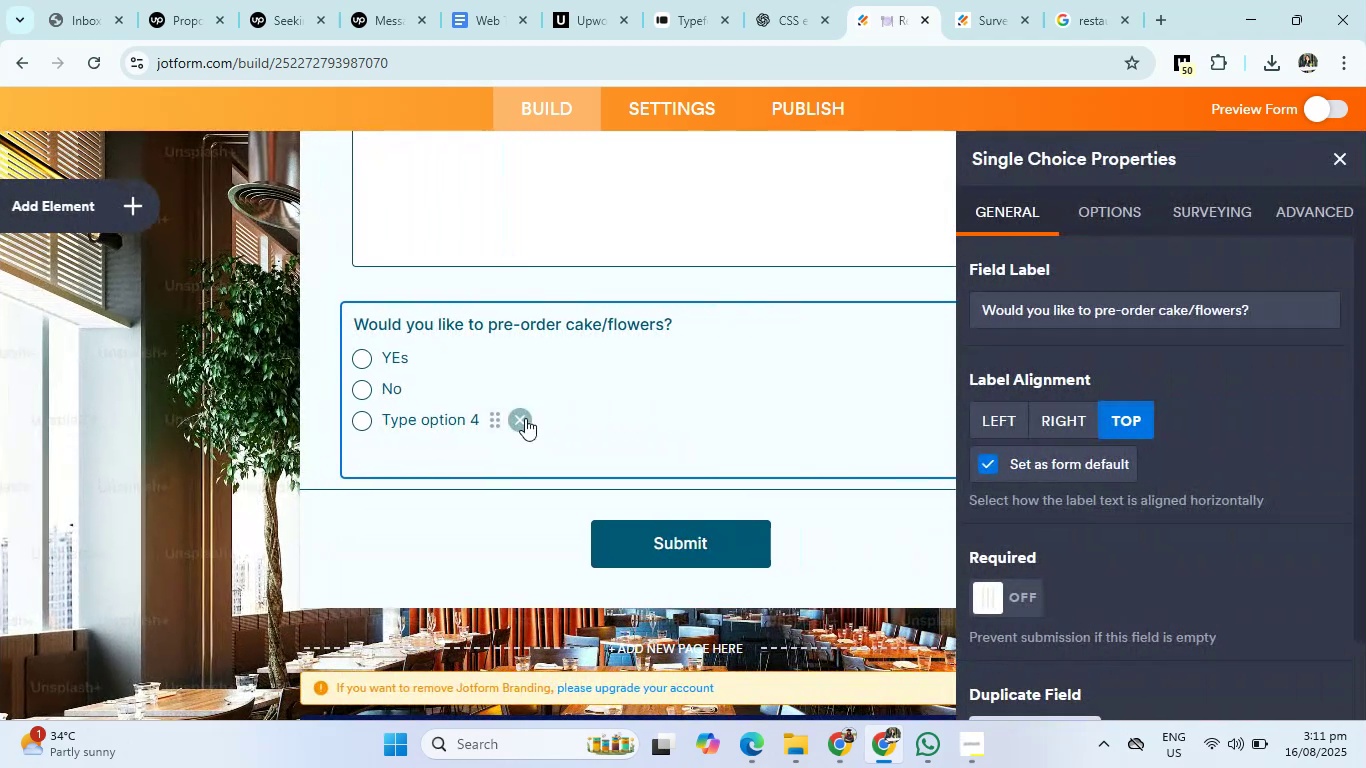 
left_click([525, 418])
 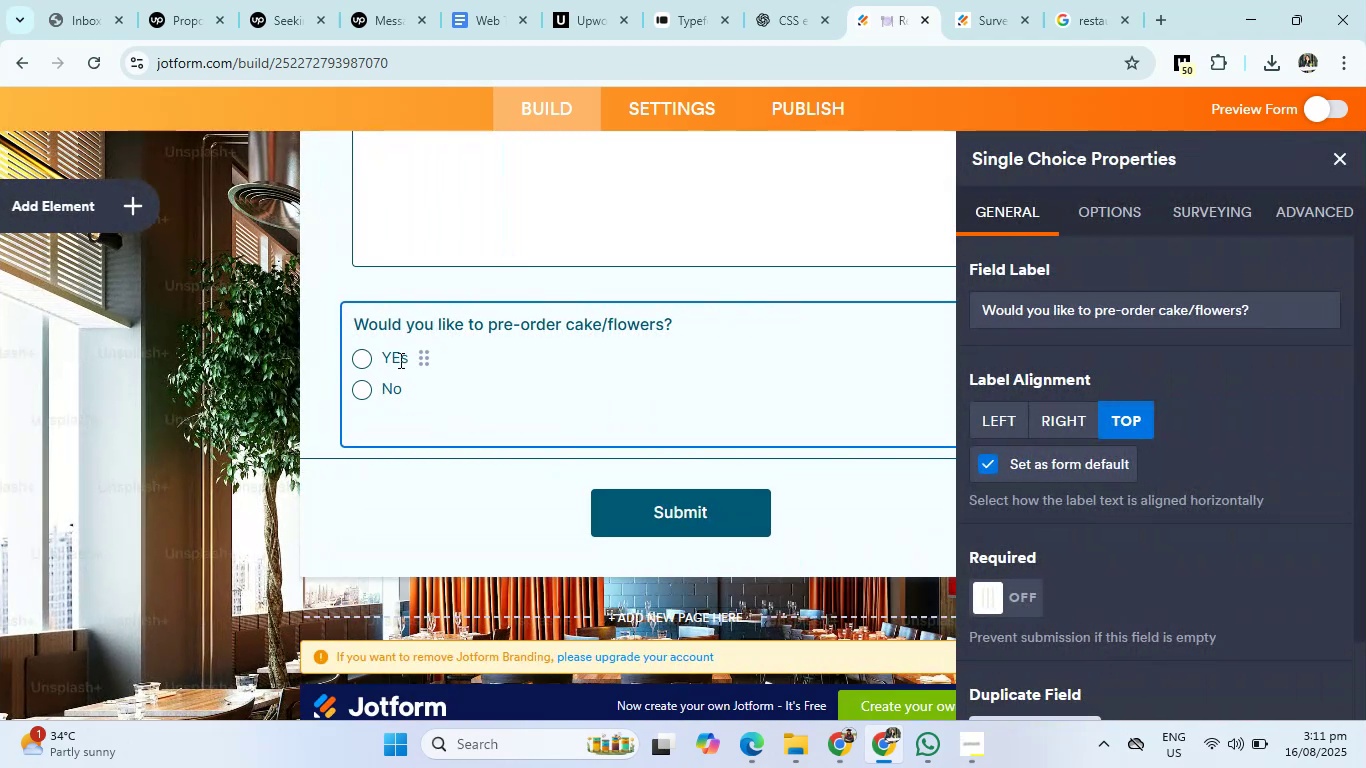 
left_click([399, 360])
 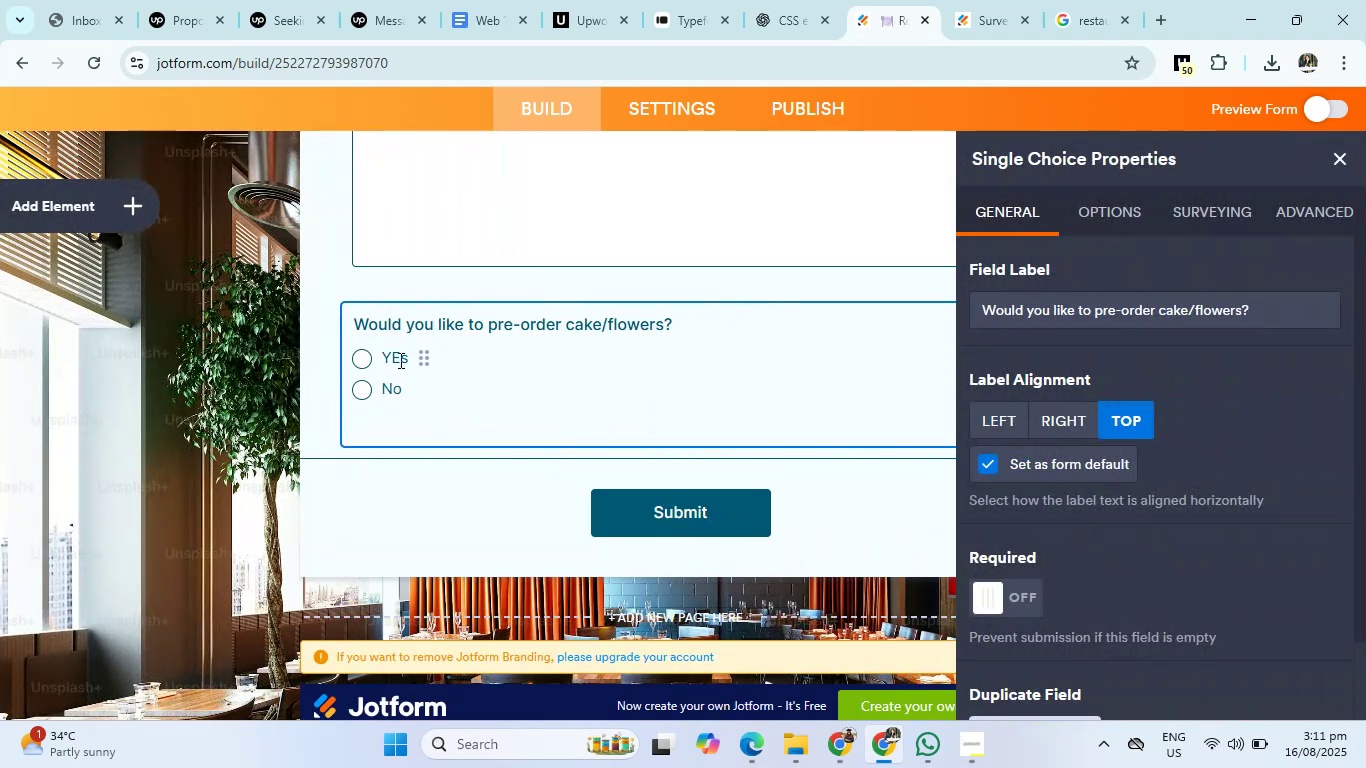 
key(Backspace)
 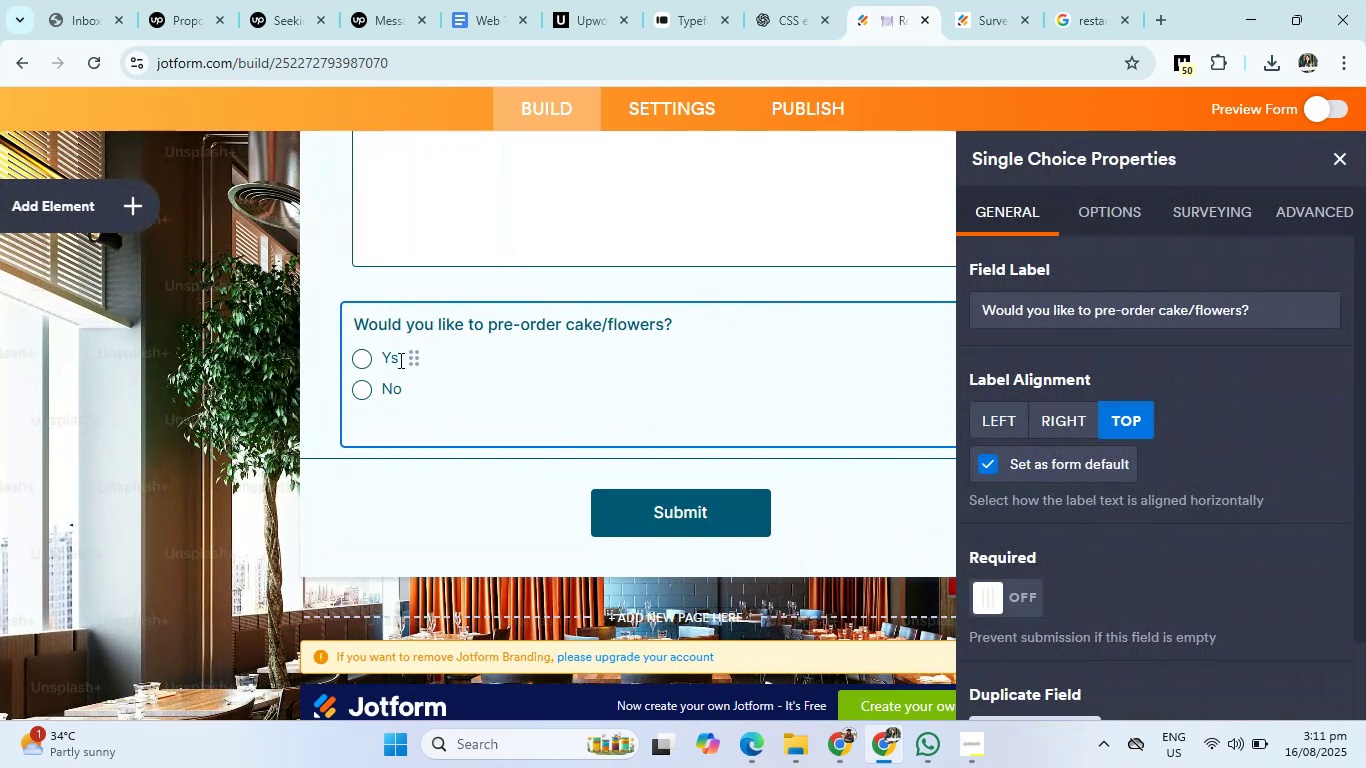 
key(E)
 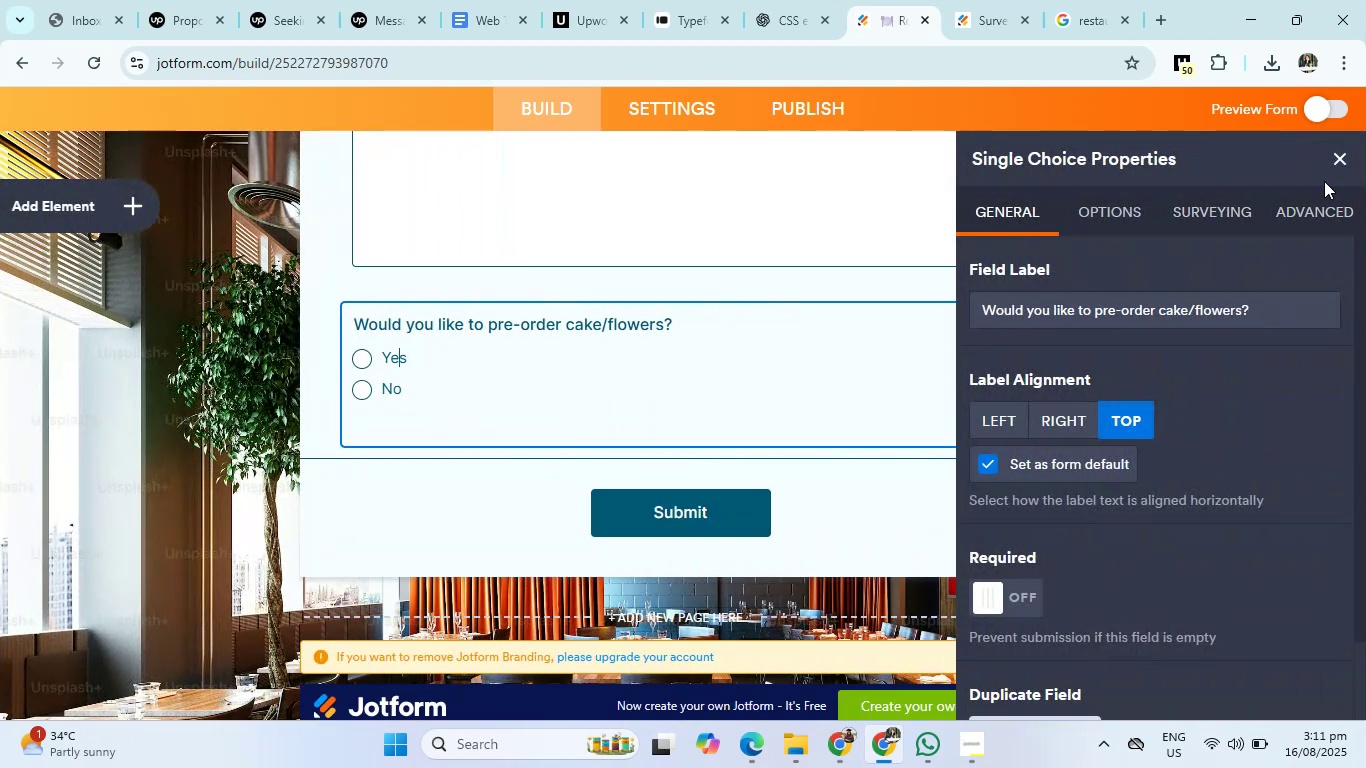 
left_click([1338, 157])
 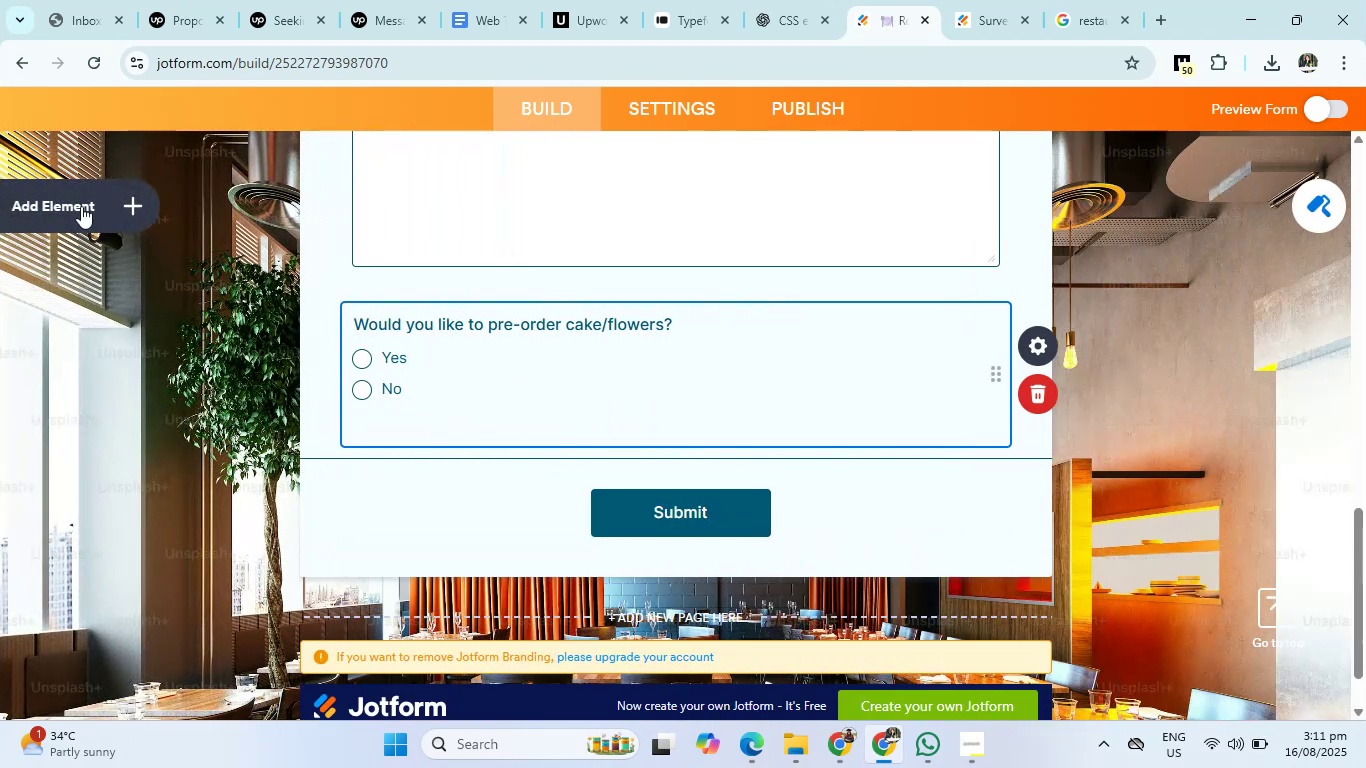 
left_click([69, 196])
 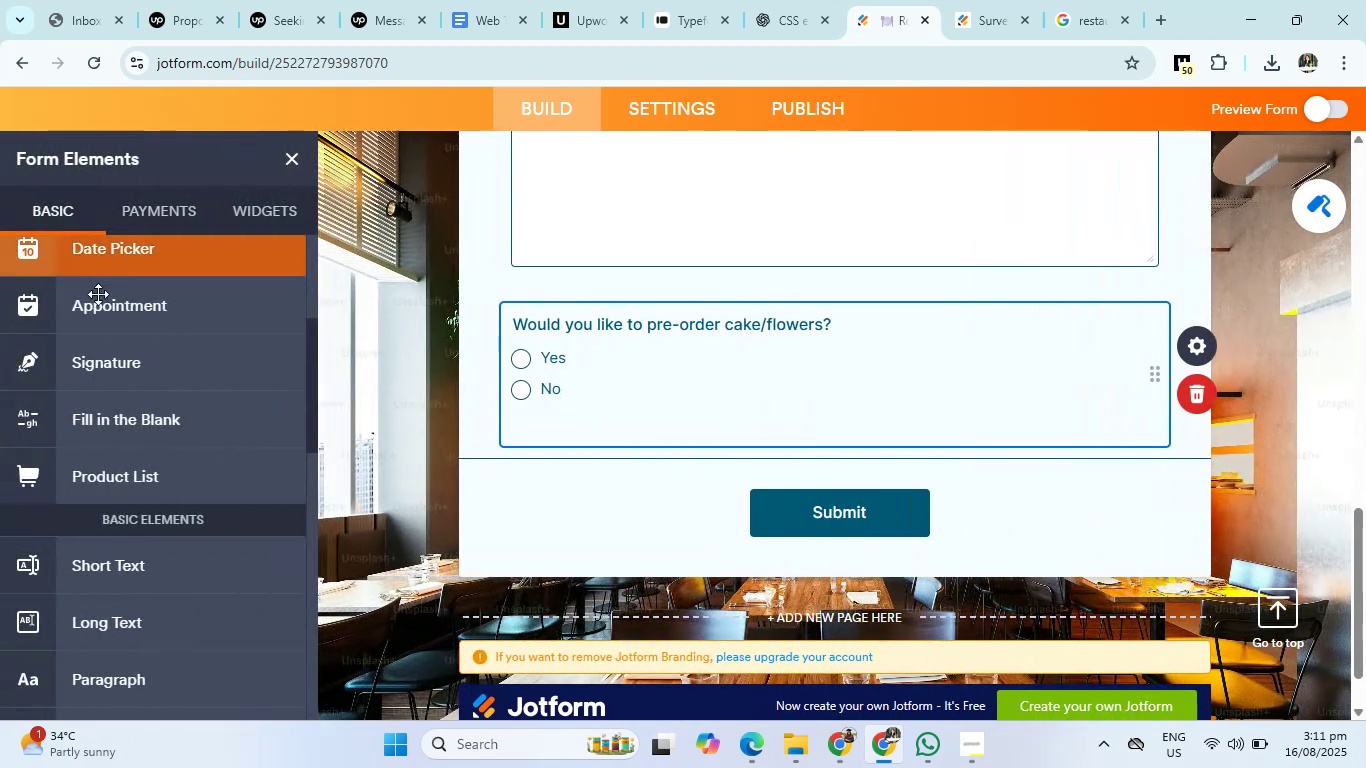 
scroll: coordinate [123, 459], scroll_direction: down, amount: 3.0
 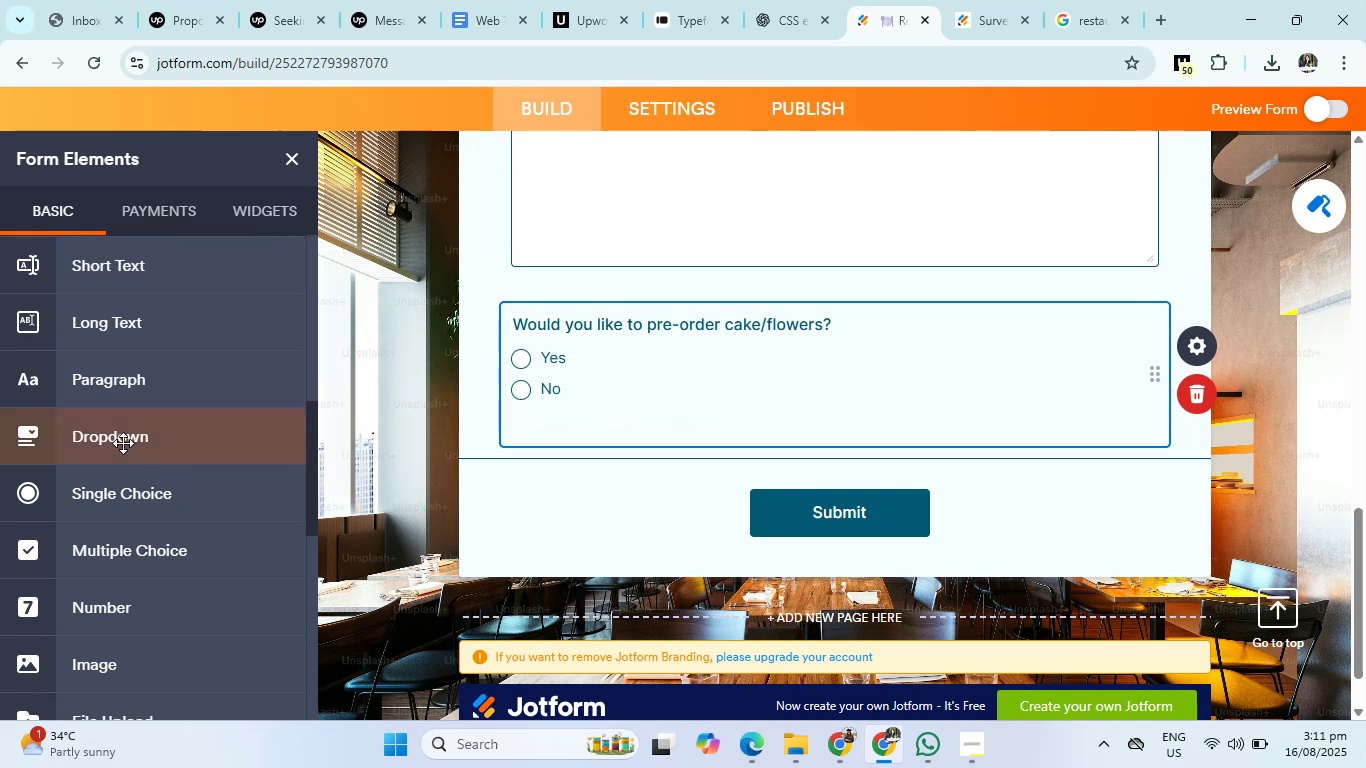 
left_click([123, 433])
 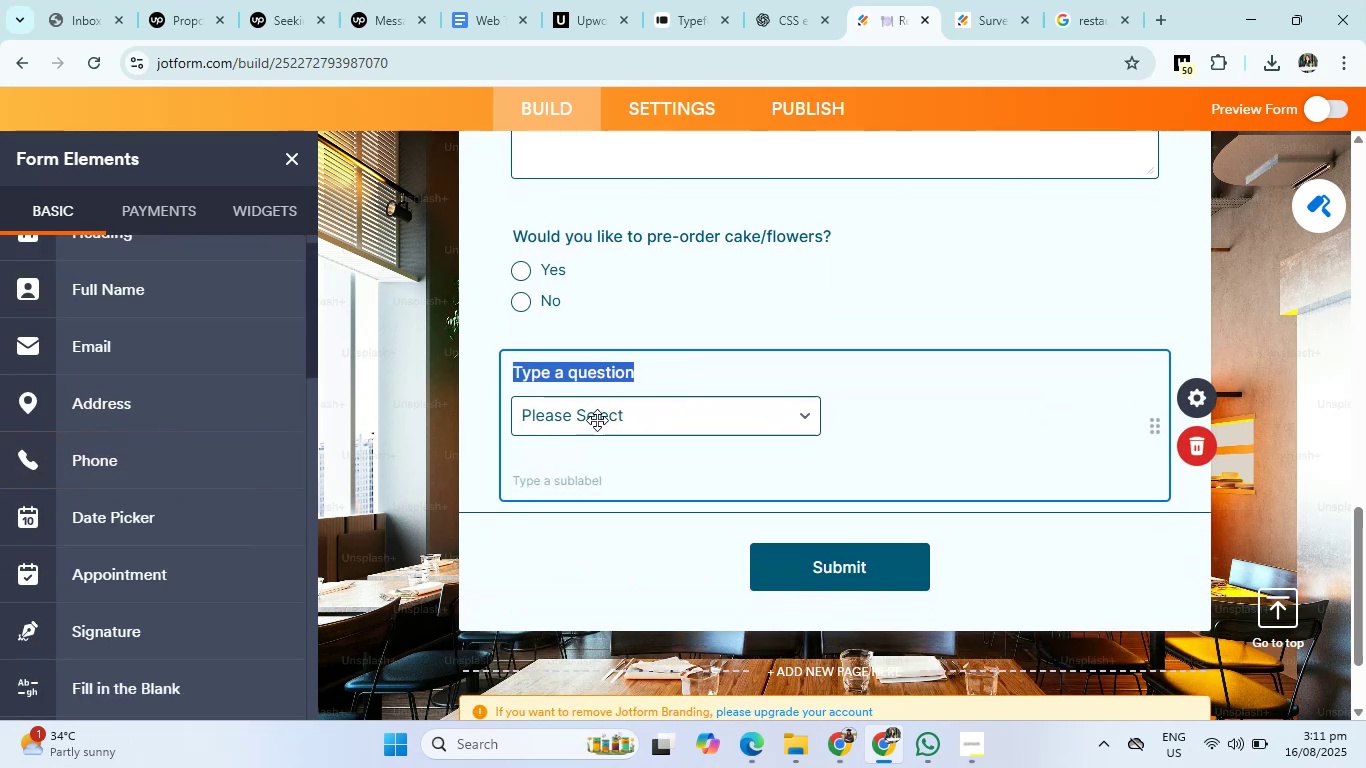 
key(Backspace)
 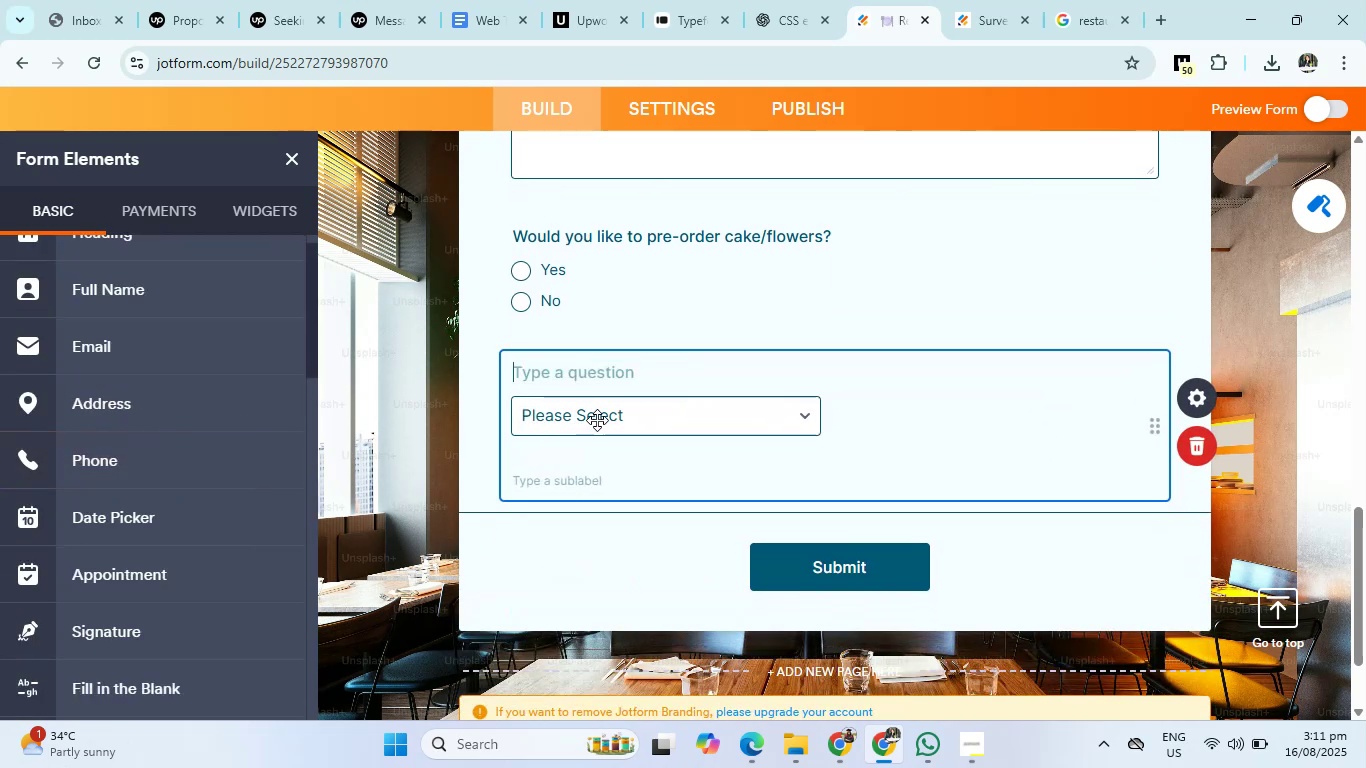 
key(Control+V)
 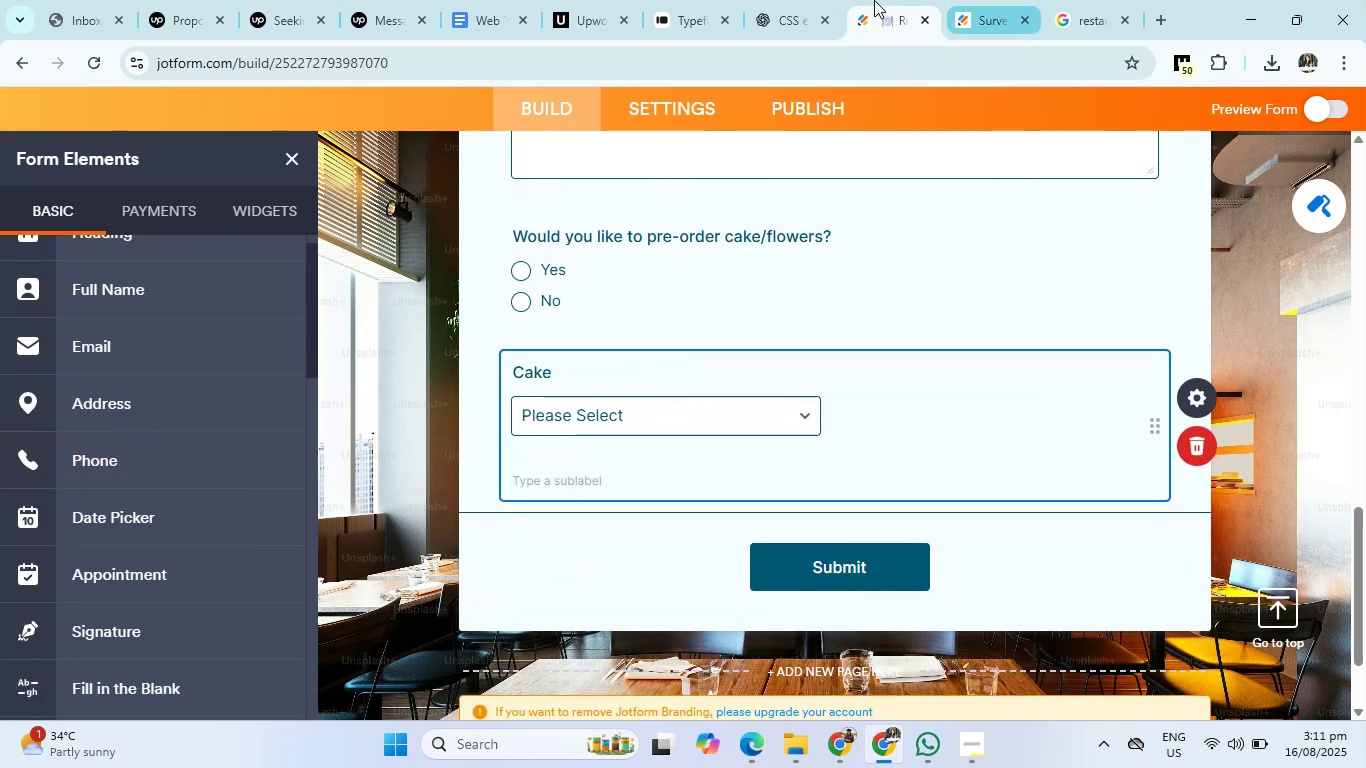 
left_click([805, 0])
 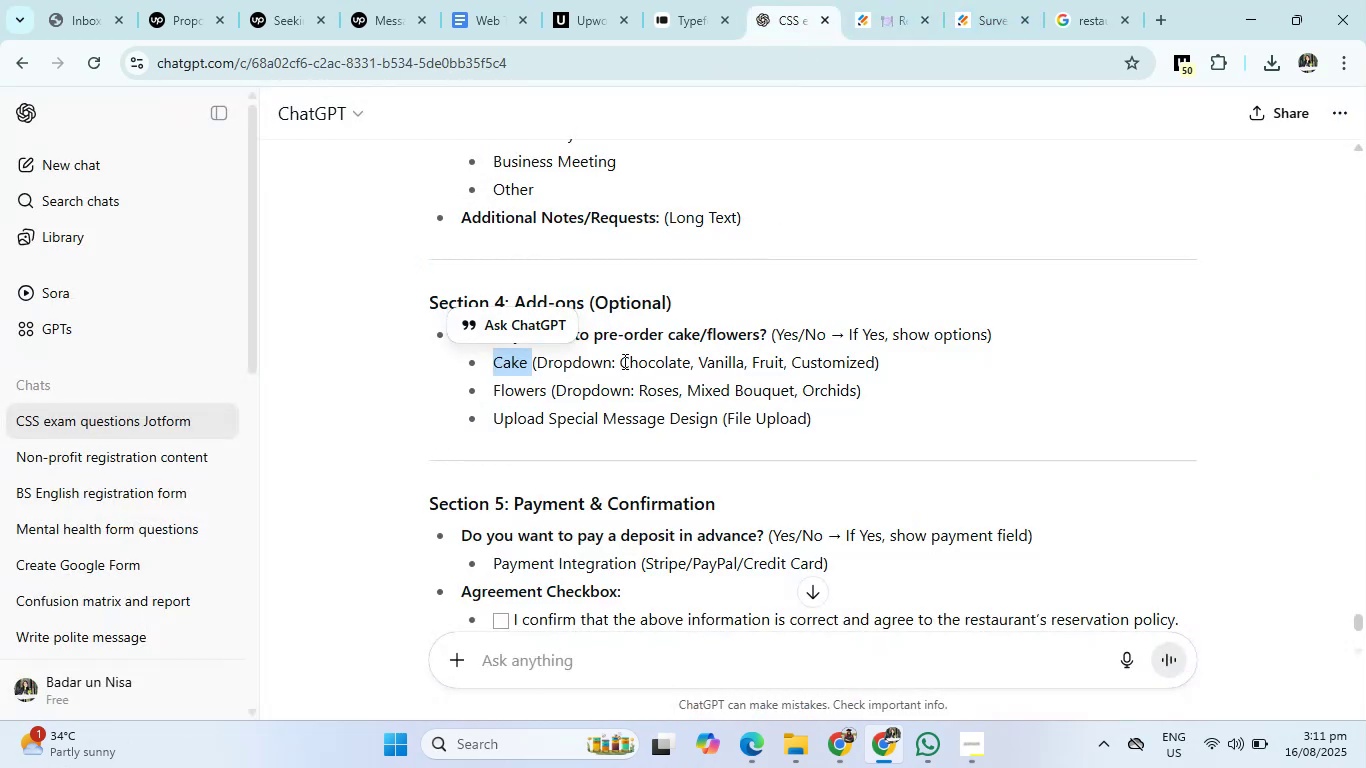 
left_click_drag(start_coordinate=[617, 361], to_coordinate=[875, 363])
 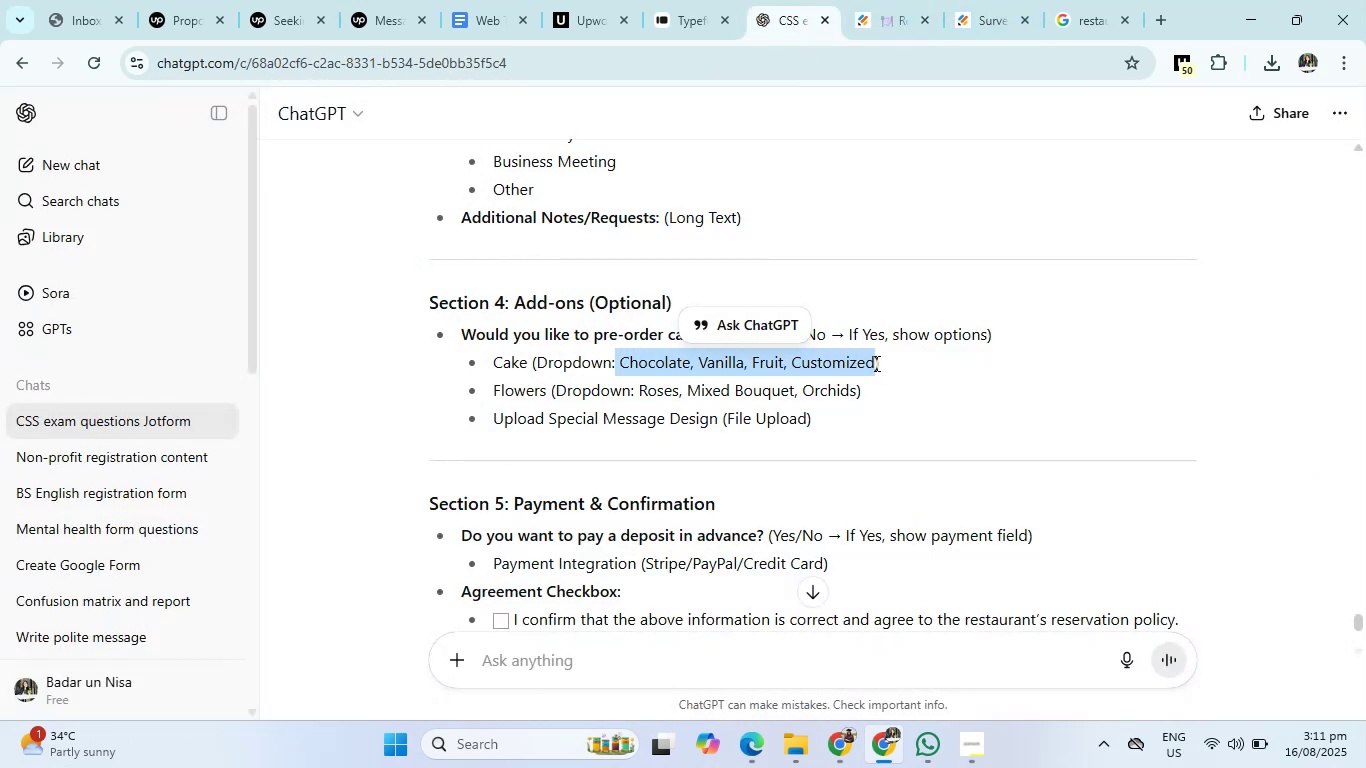 
key(Control+C)
 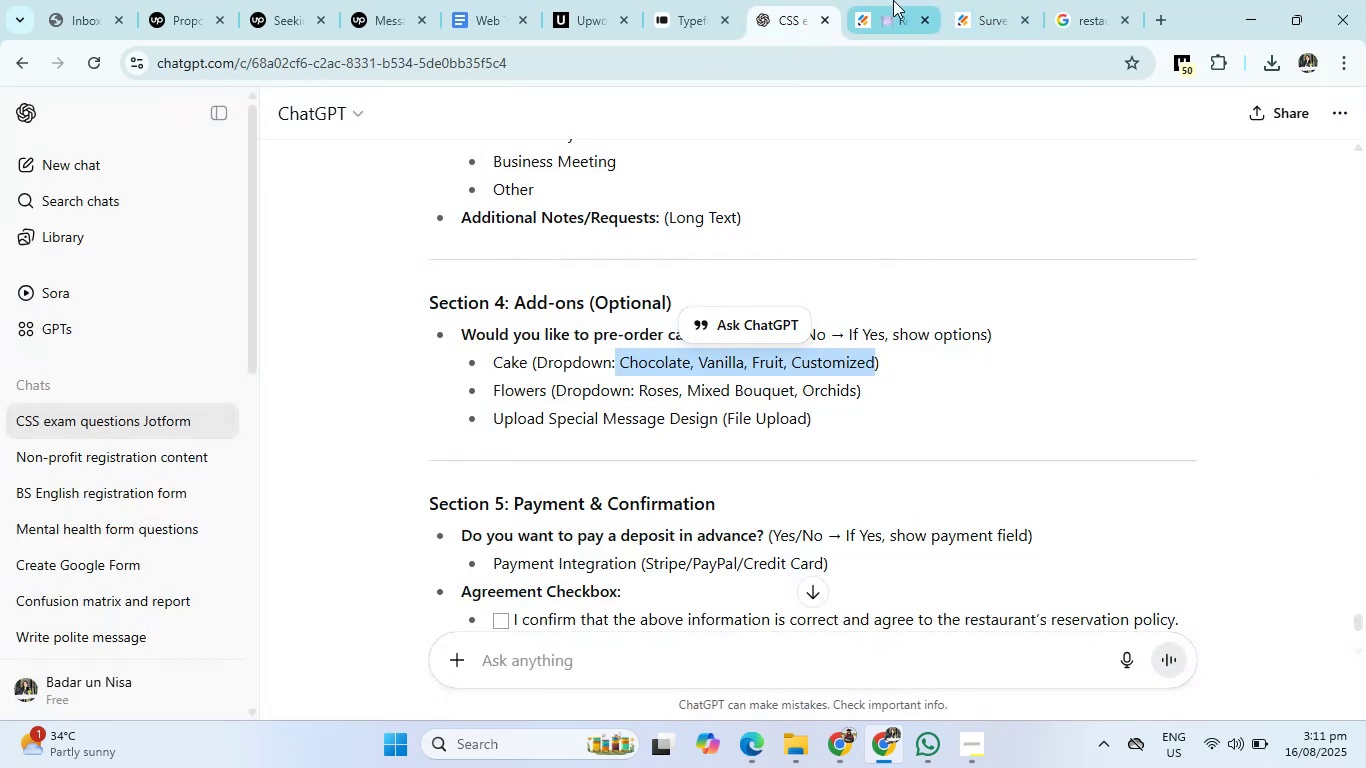 
left_click([893, 0])
 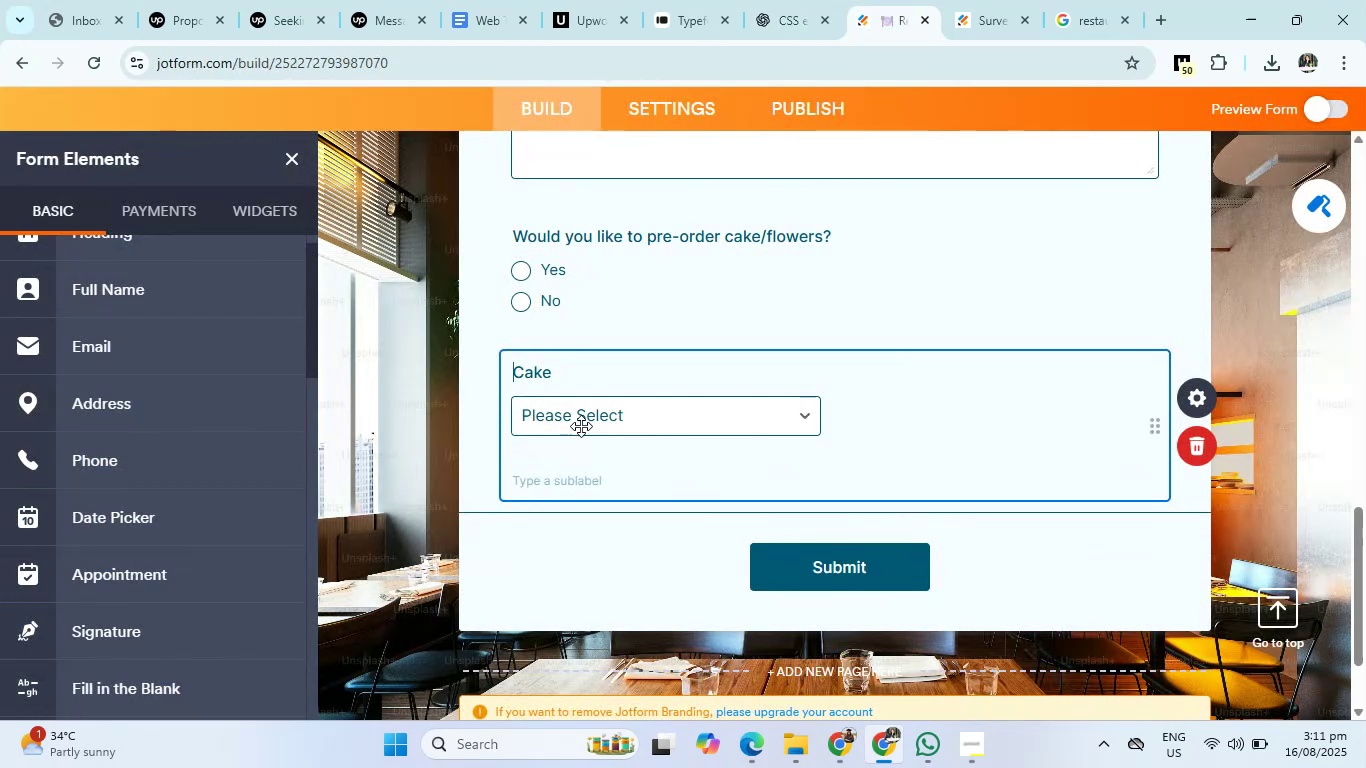 
left_click([581, 426])
 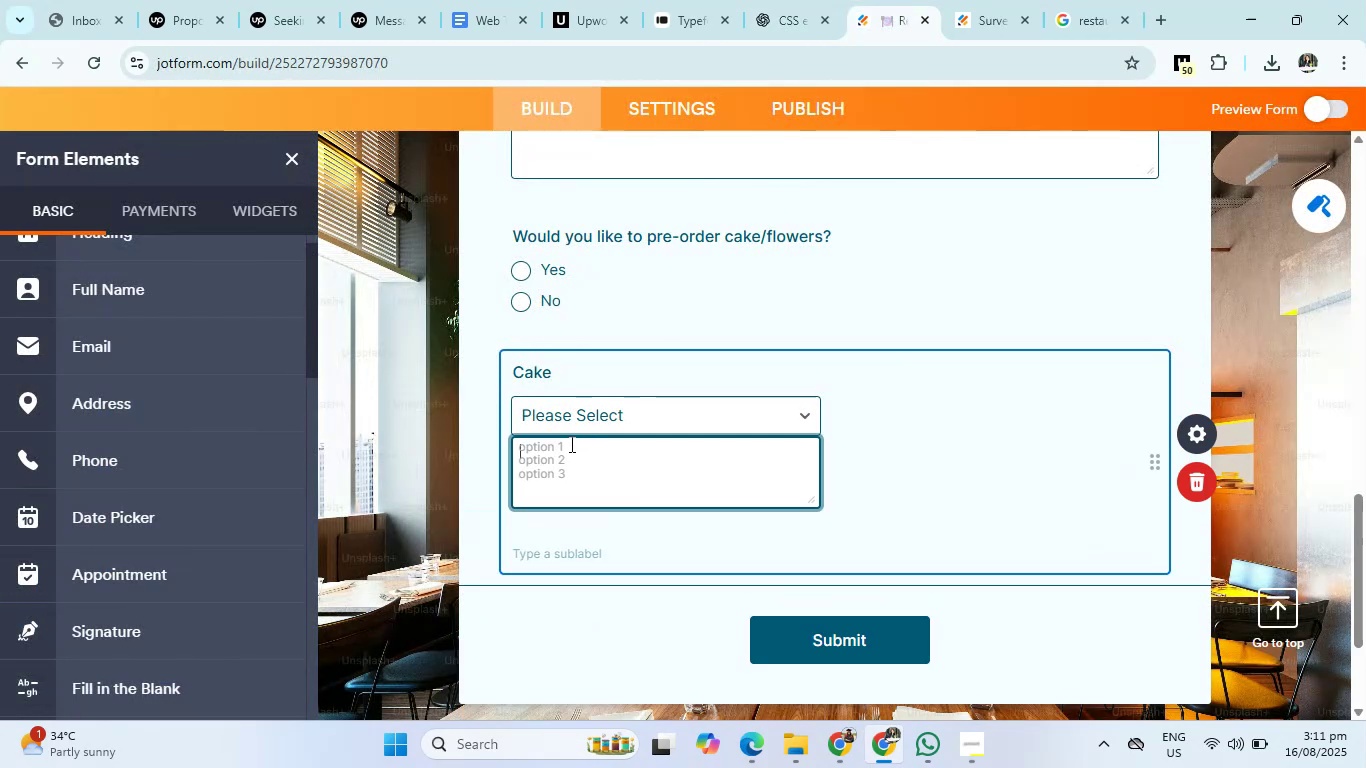 
left_click([570, 444])
 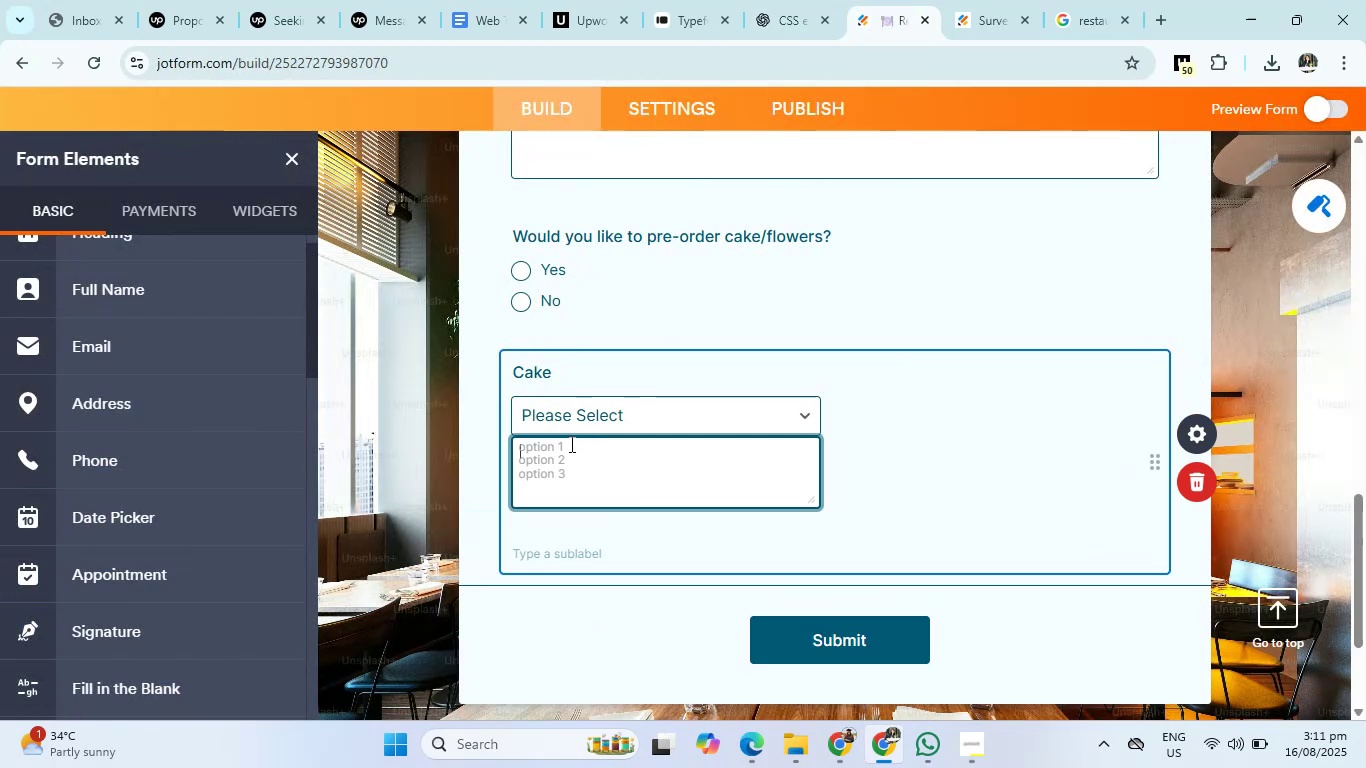 
key(Control+V)
 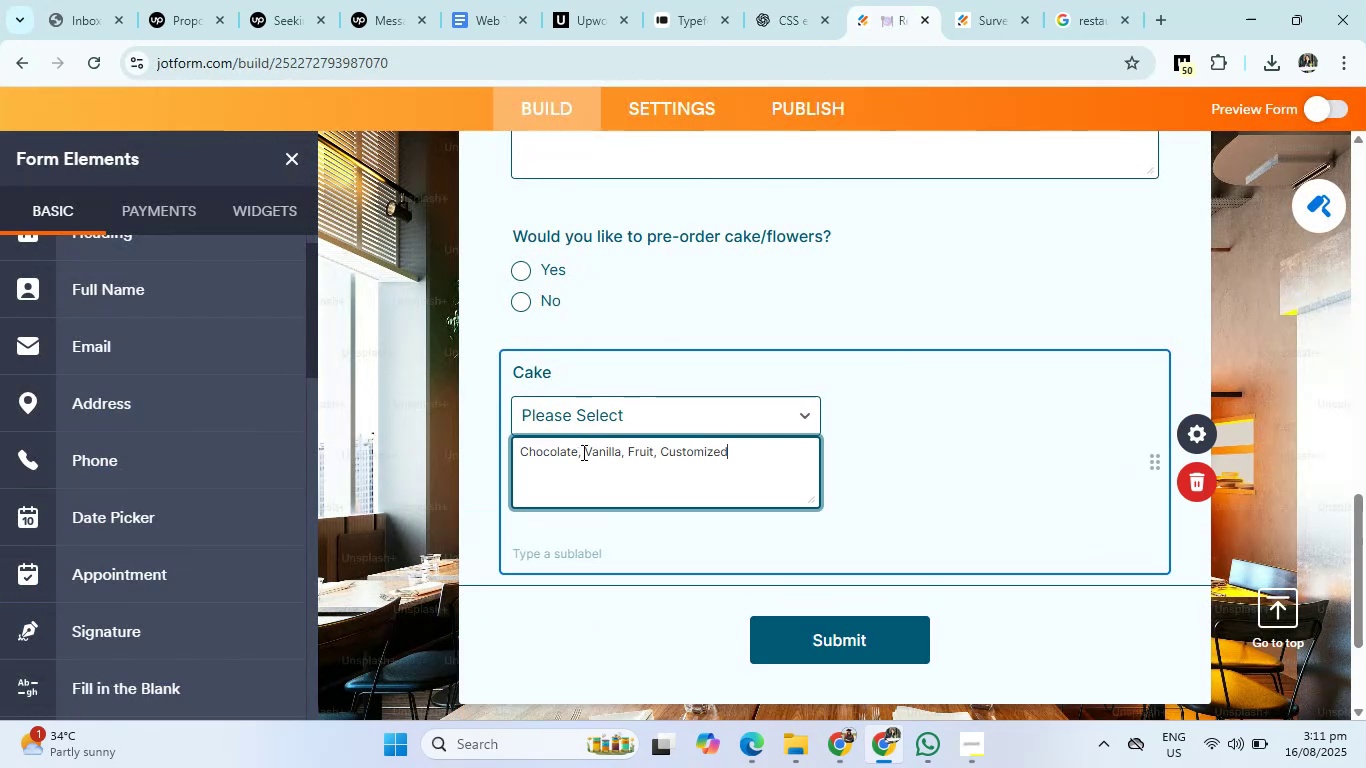 
left_click([582, 452])
 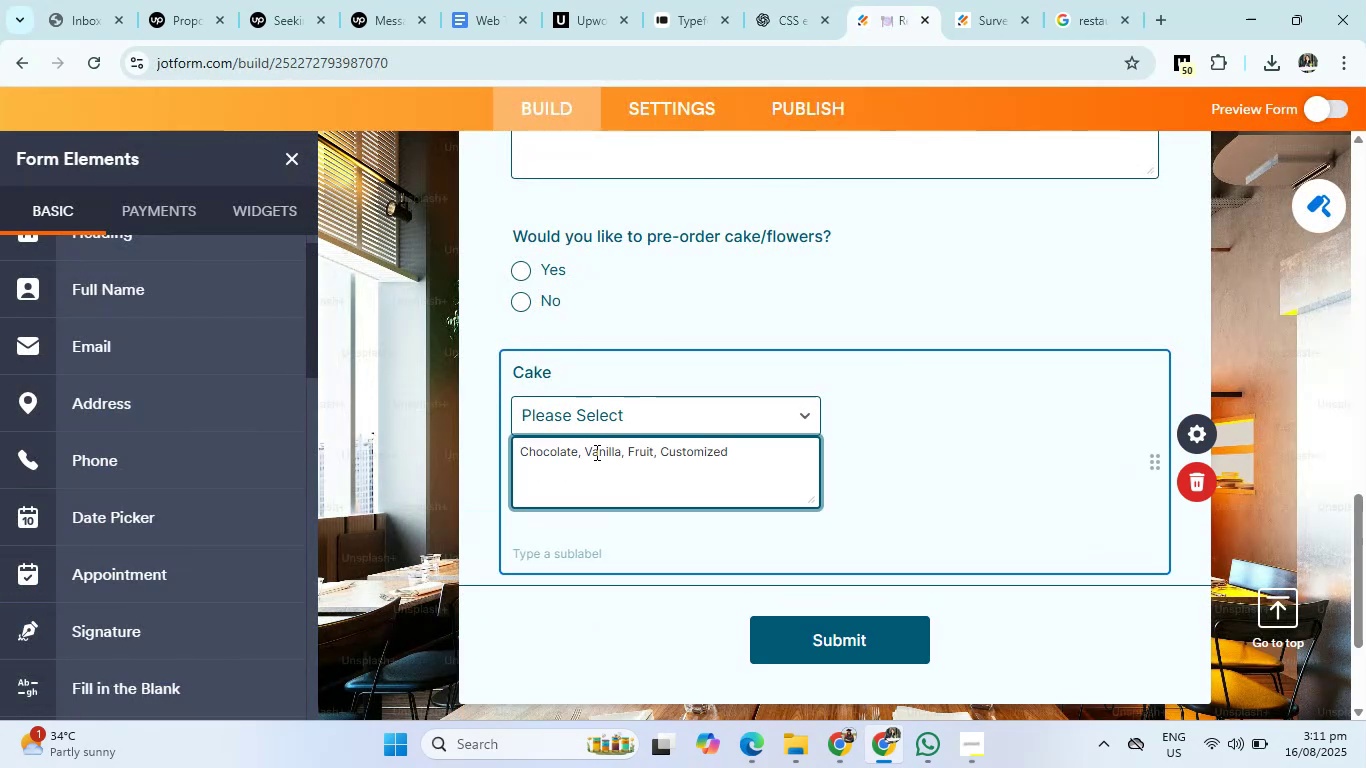 
key(Backspace)
 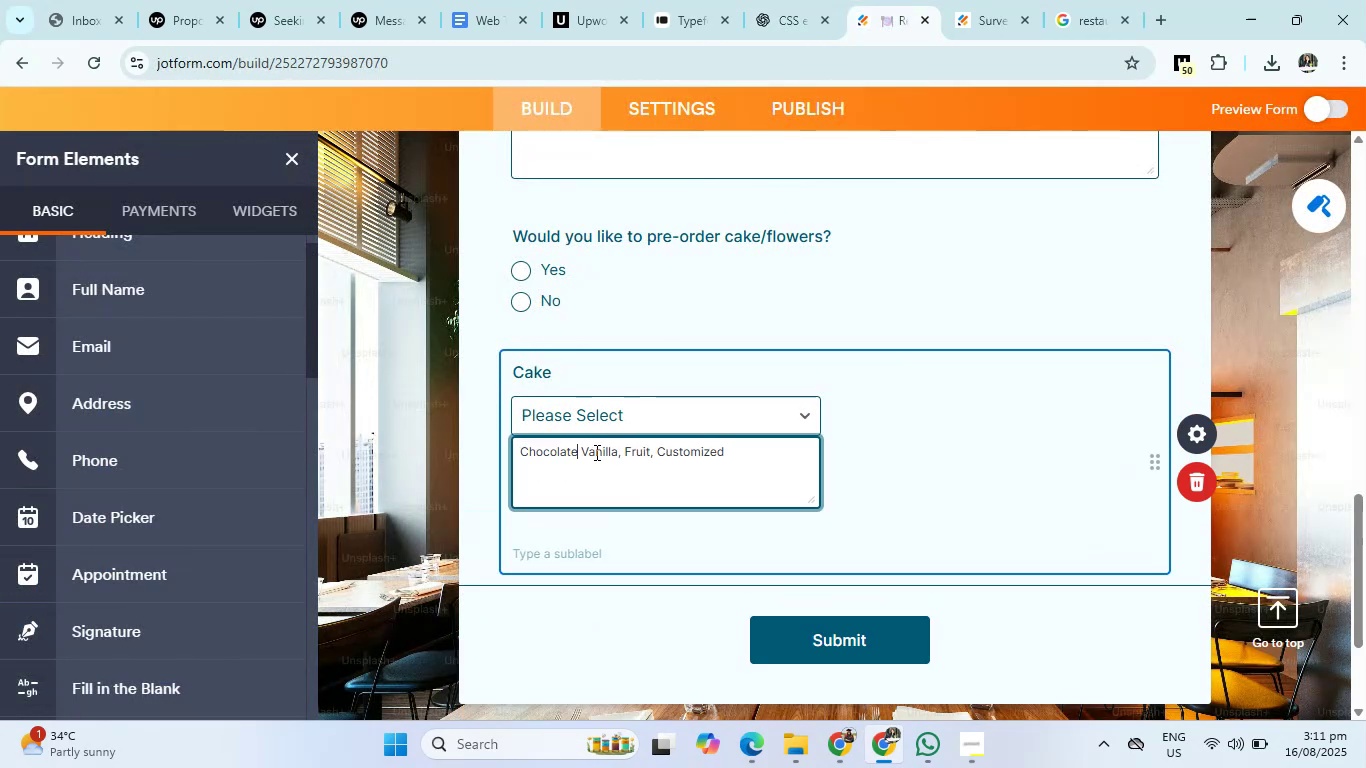 
key(Shift+Enter)
 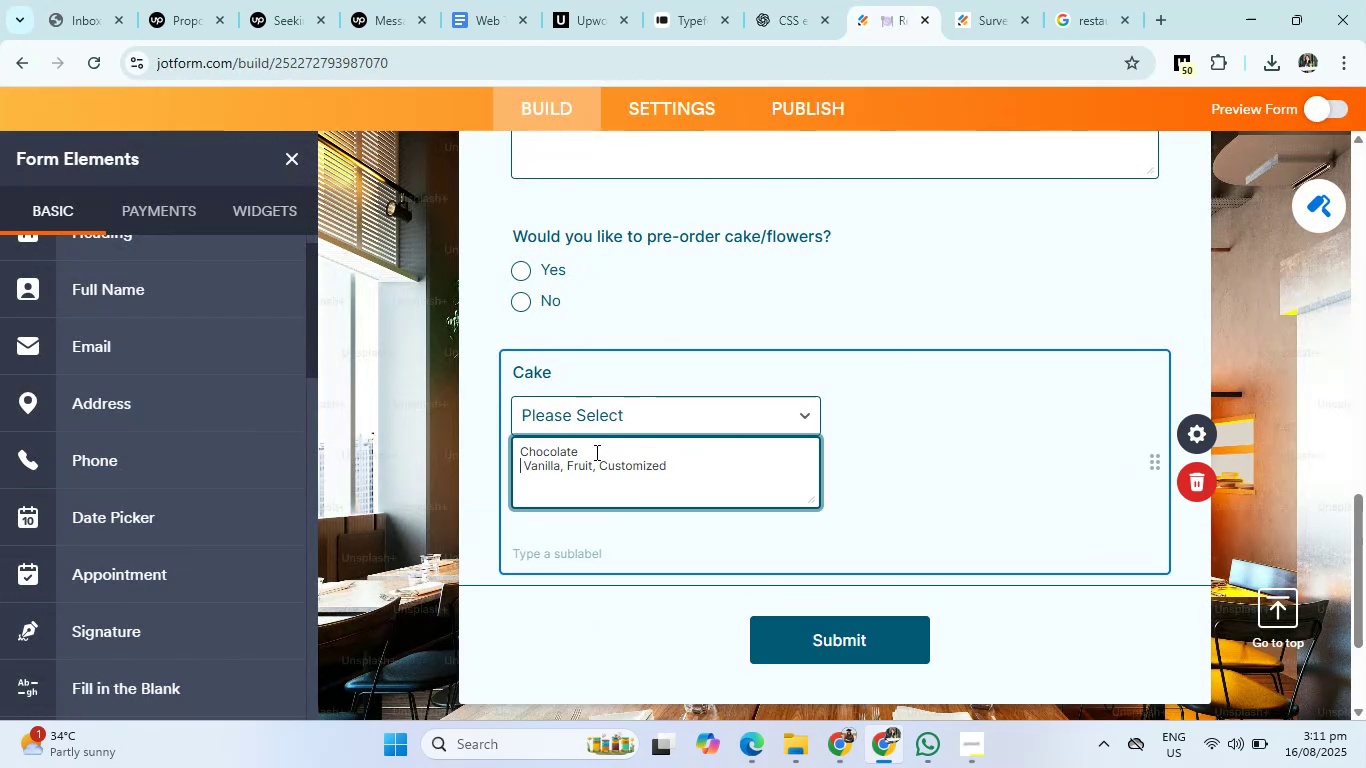 
key(ArrowRight)
 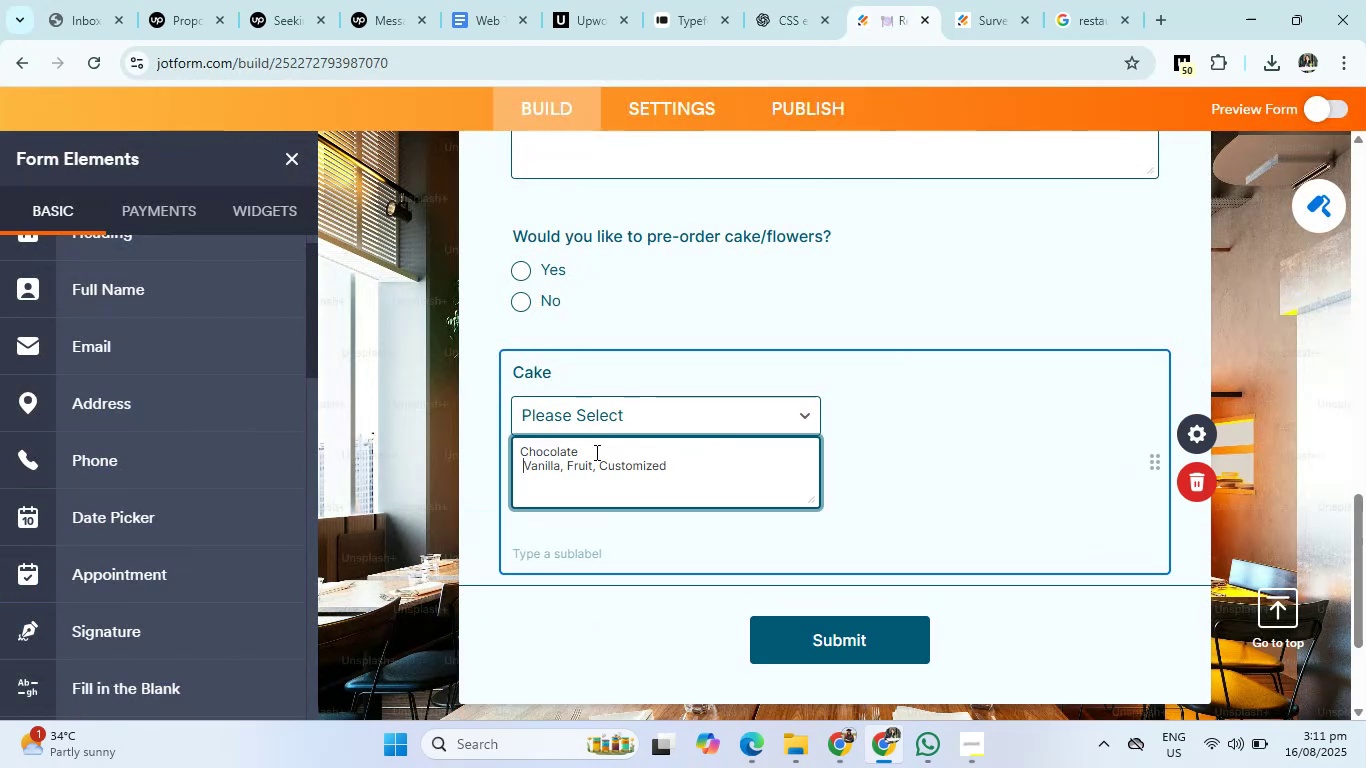 
key(Backspace)
 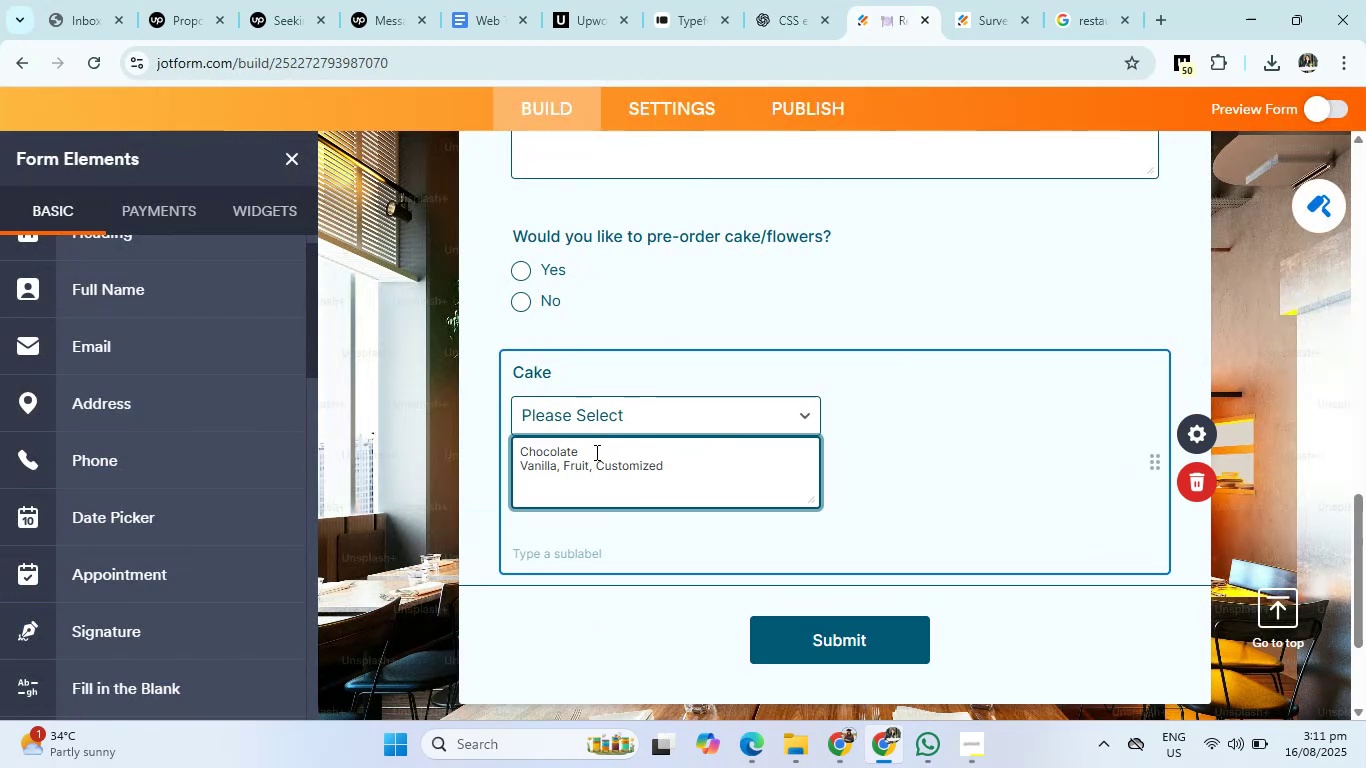 
key(ArrowRight)
 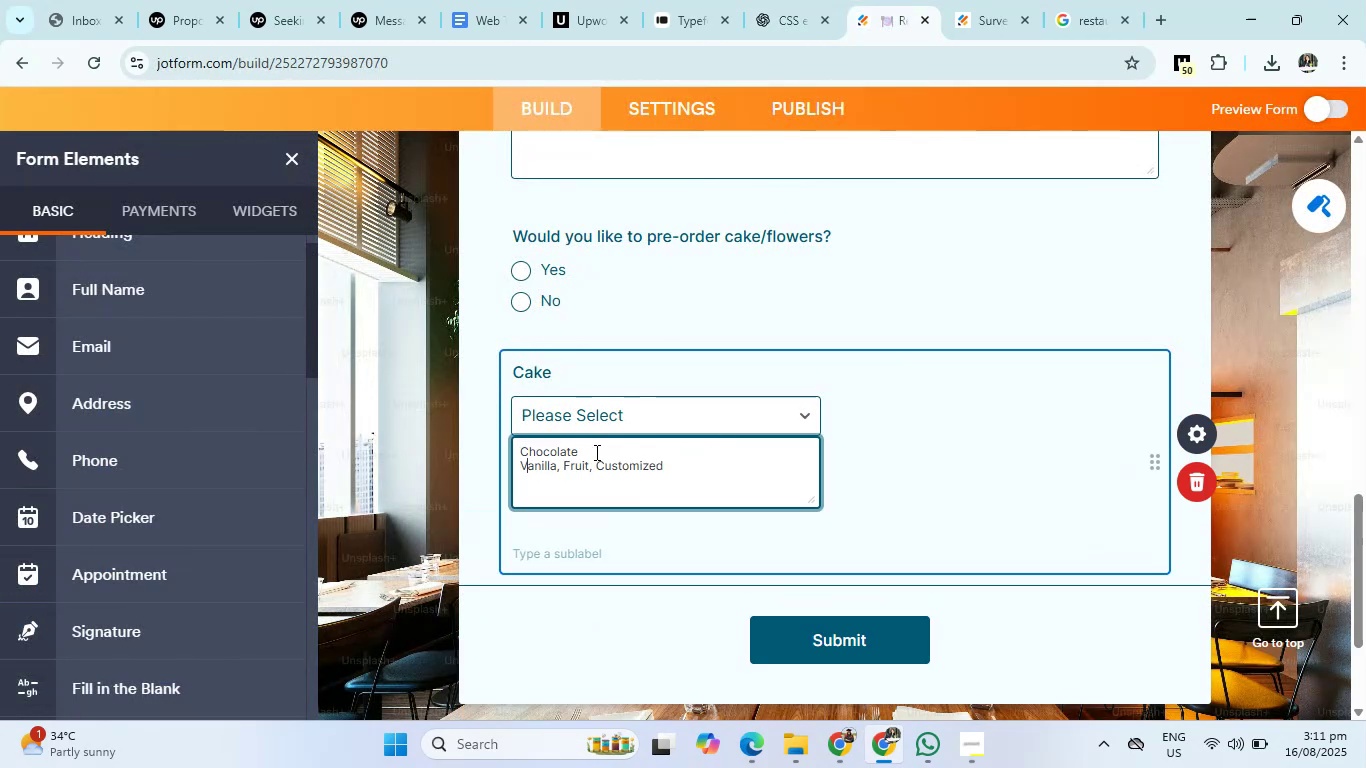 
key(ArrowRight)
 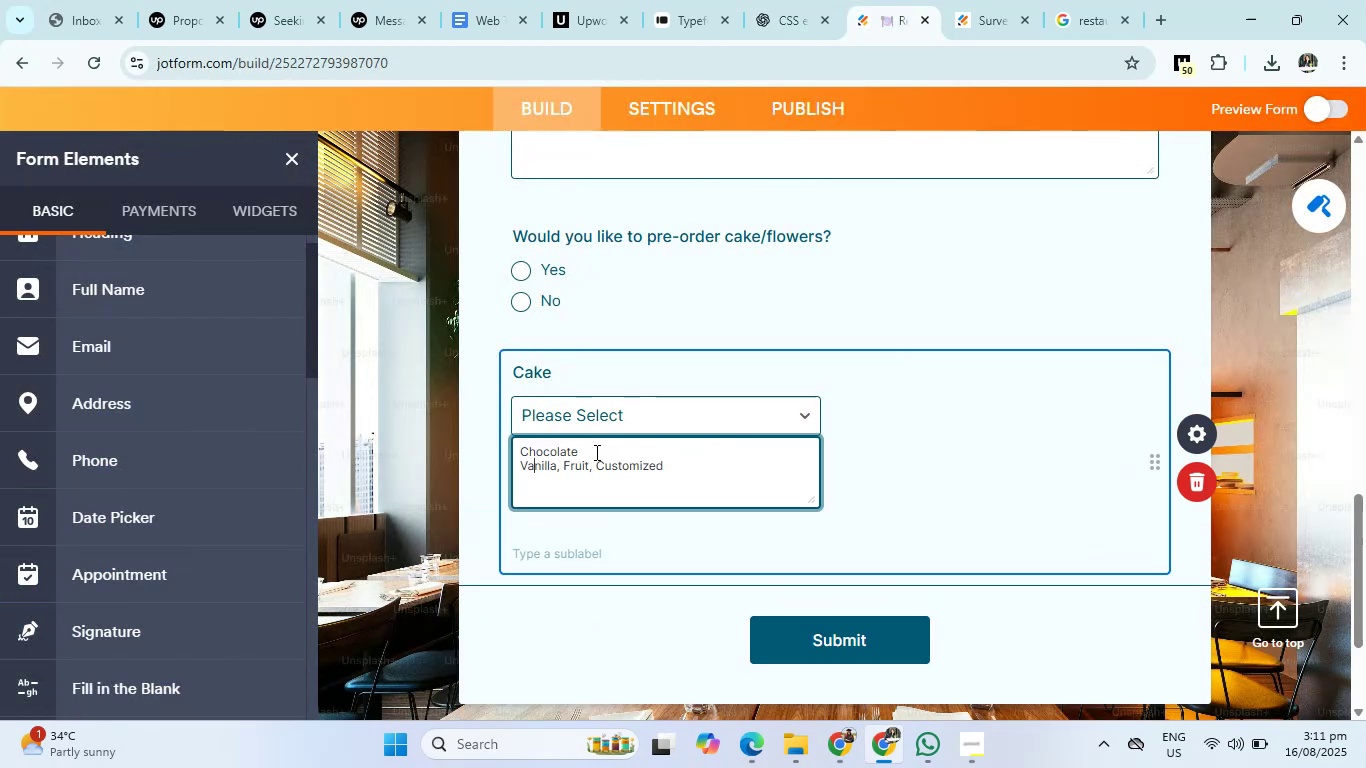 
key(ArrowRight)
 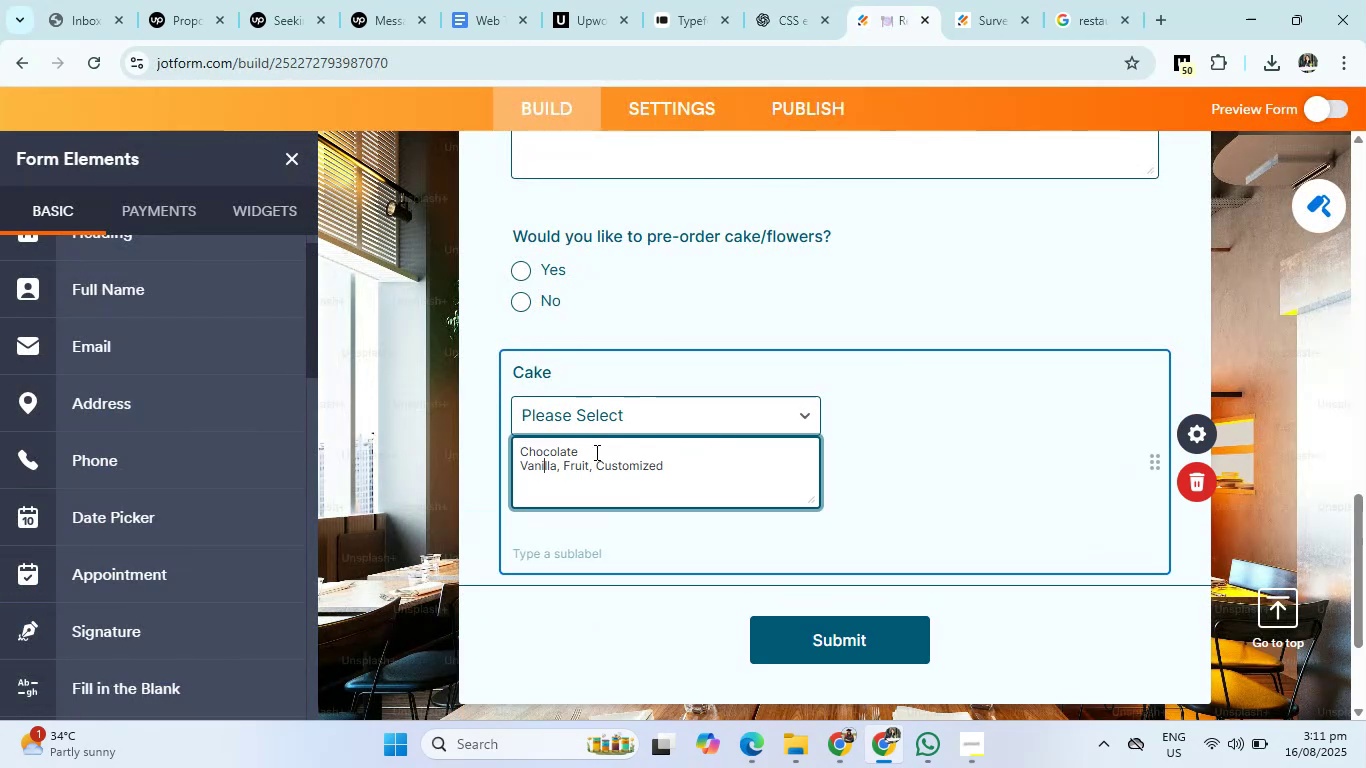 
key(ArrowRight)
 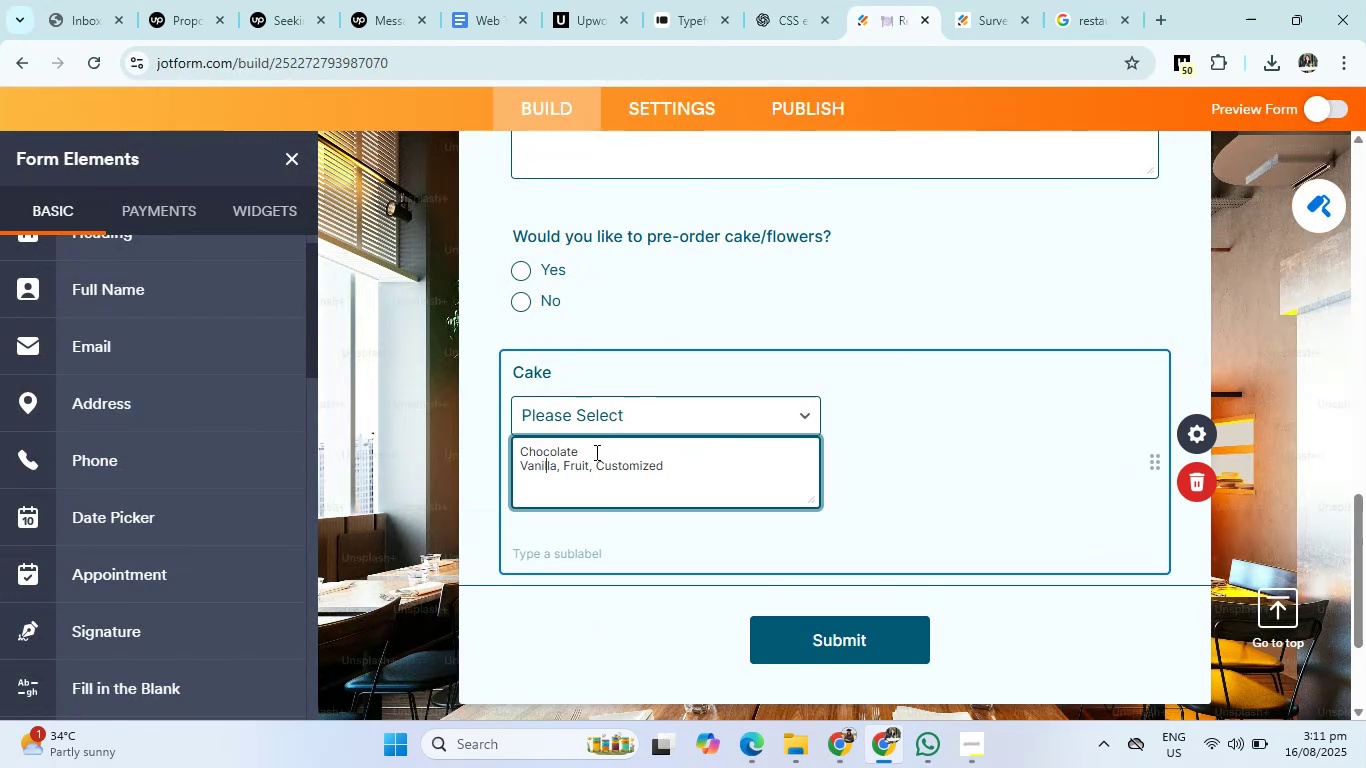 
key(ArrowRight)
 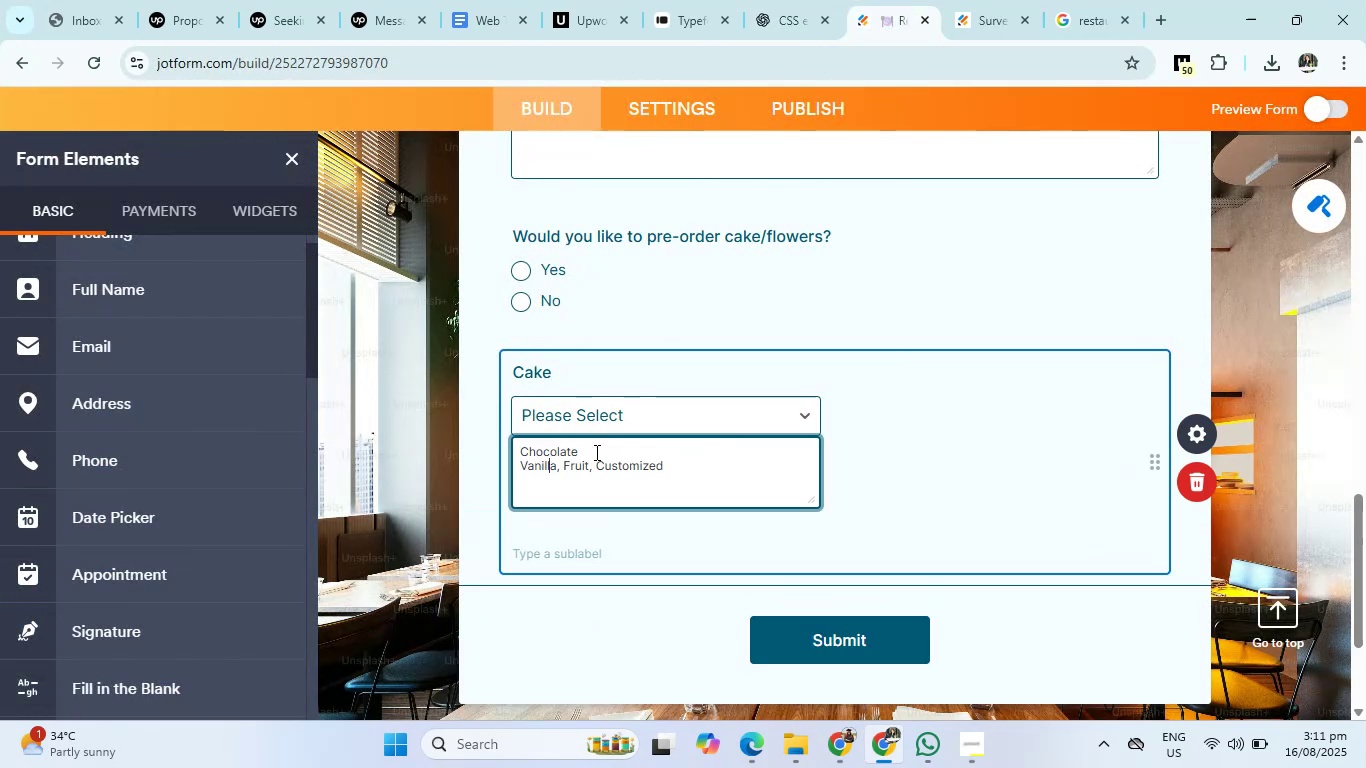 
key(ArrowRight)
 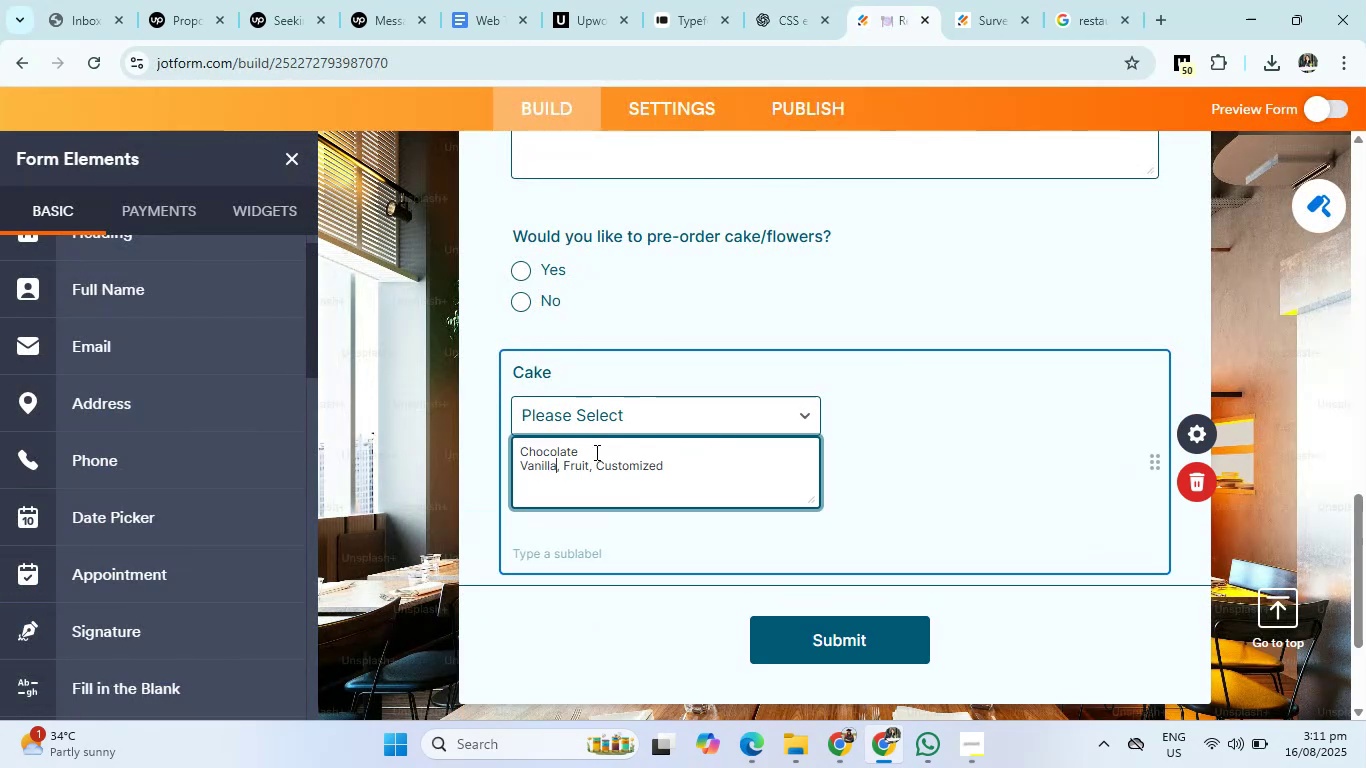 
key(ArrowRight)
 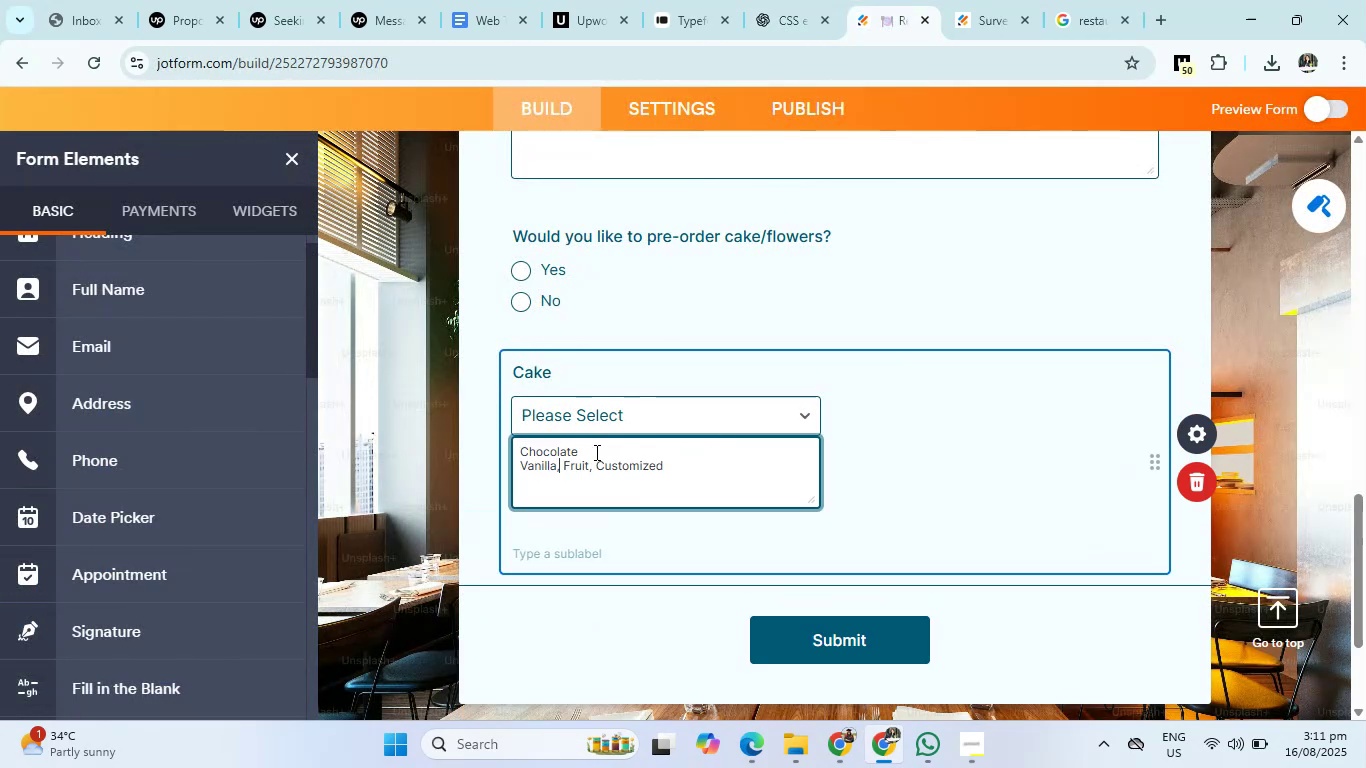 
key(ArrowRight)
 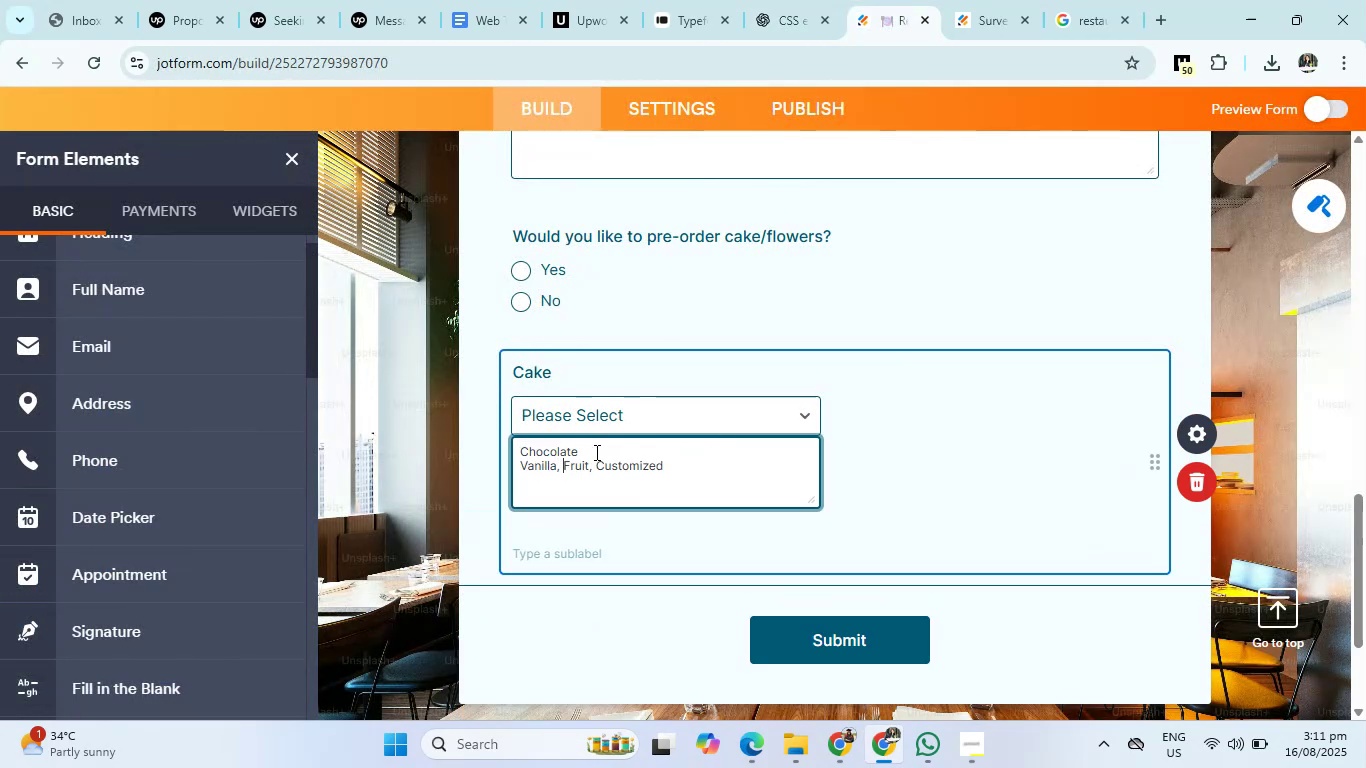 
key(ArrowRight)
 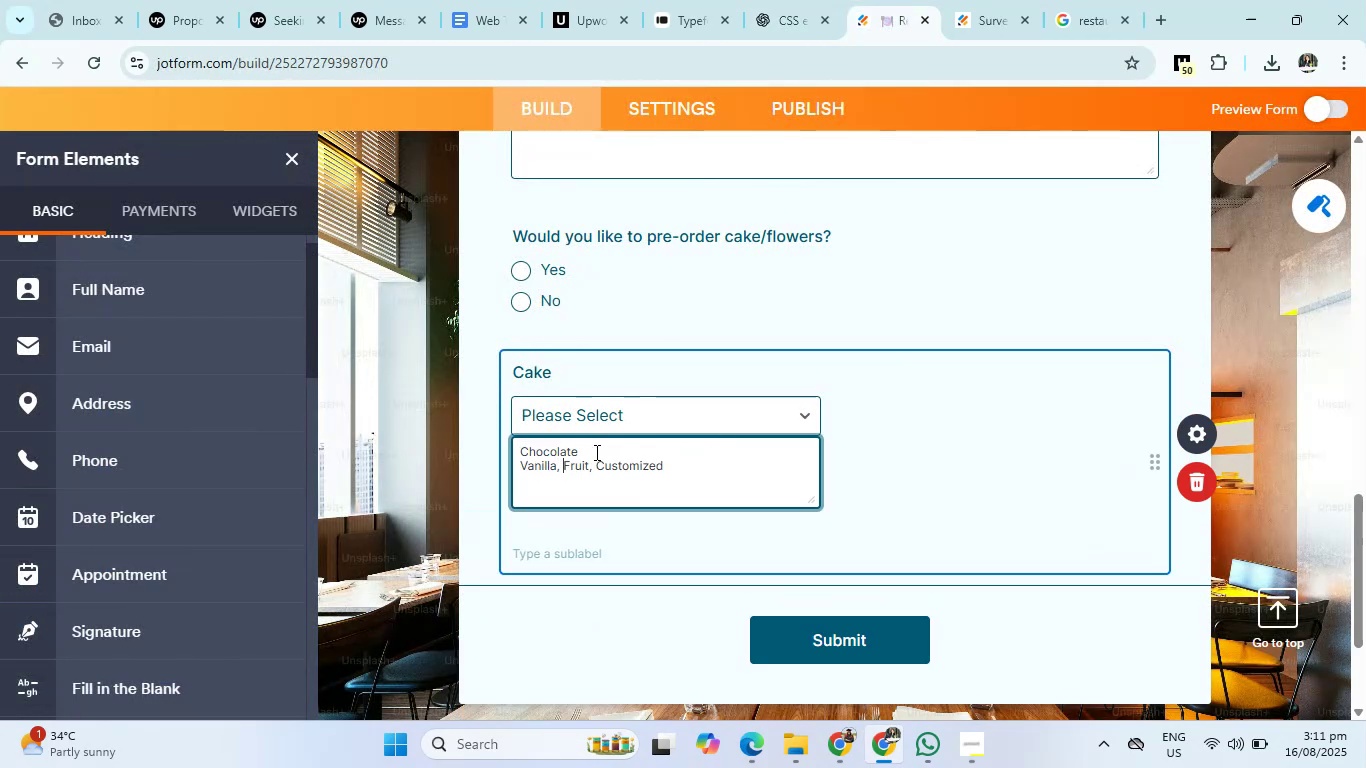 
key(Backspace)
 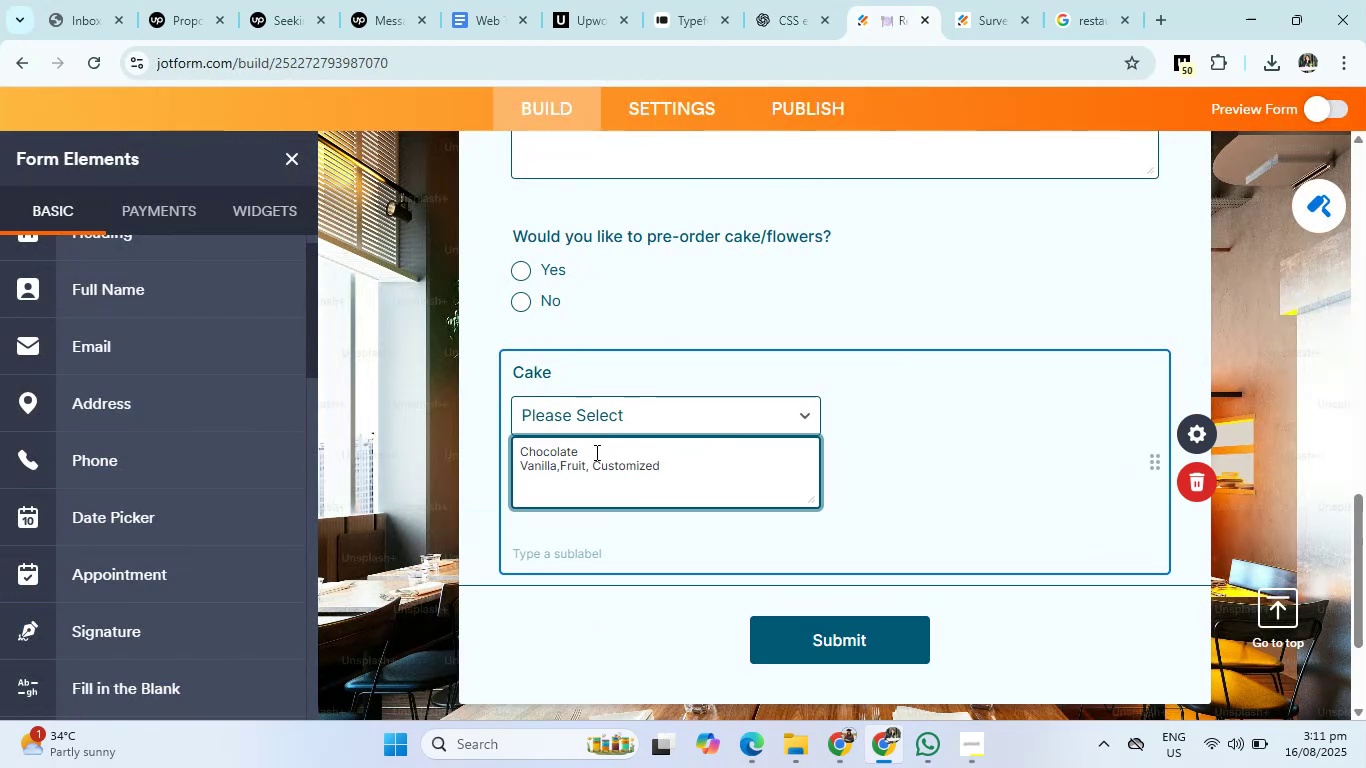 
key(Backspace)
 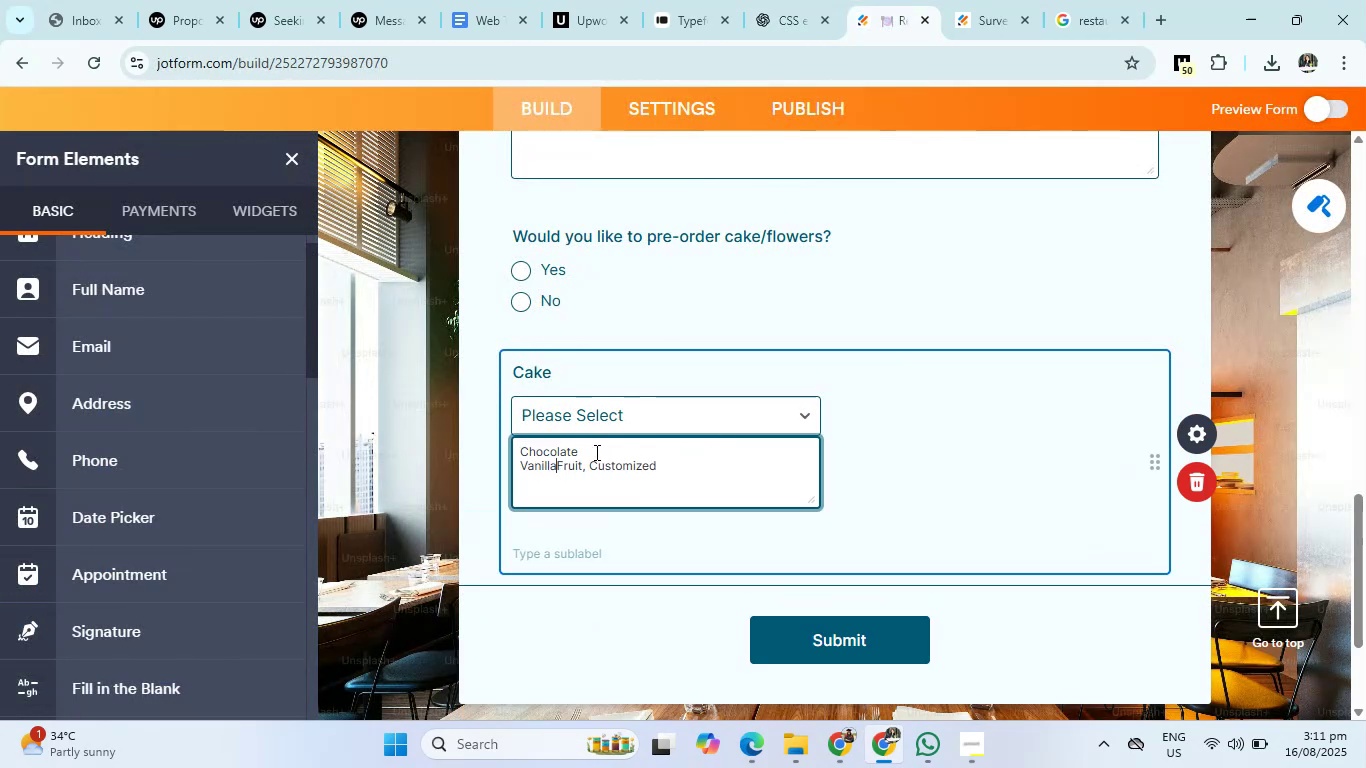 
key(Shift+ShiftRight)
 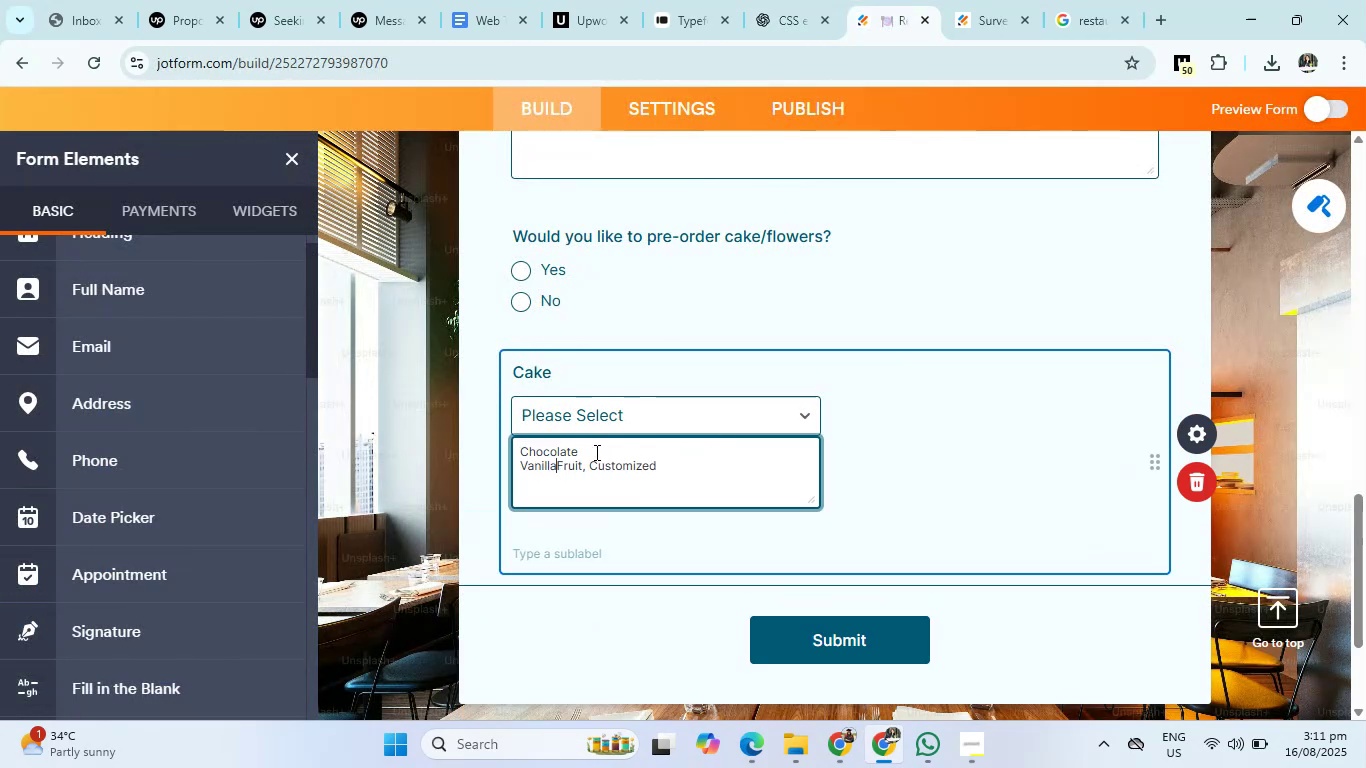 
key(Shift+Enter)
 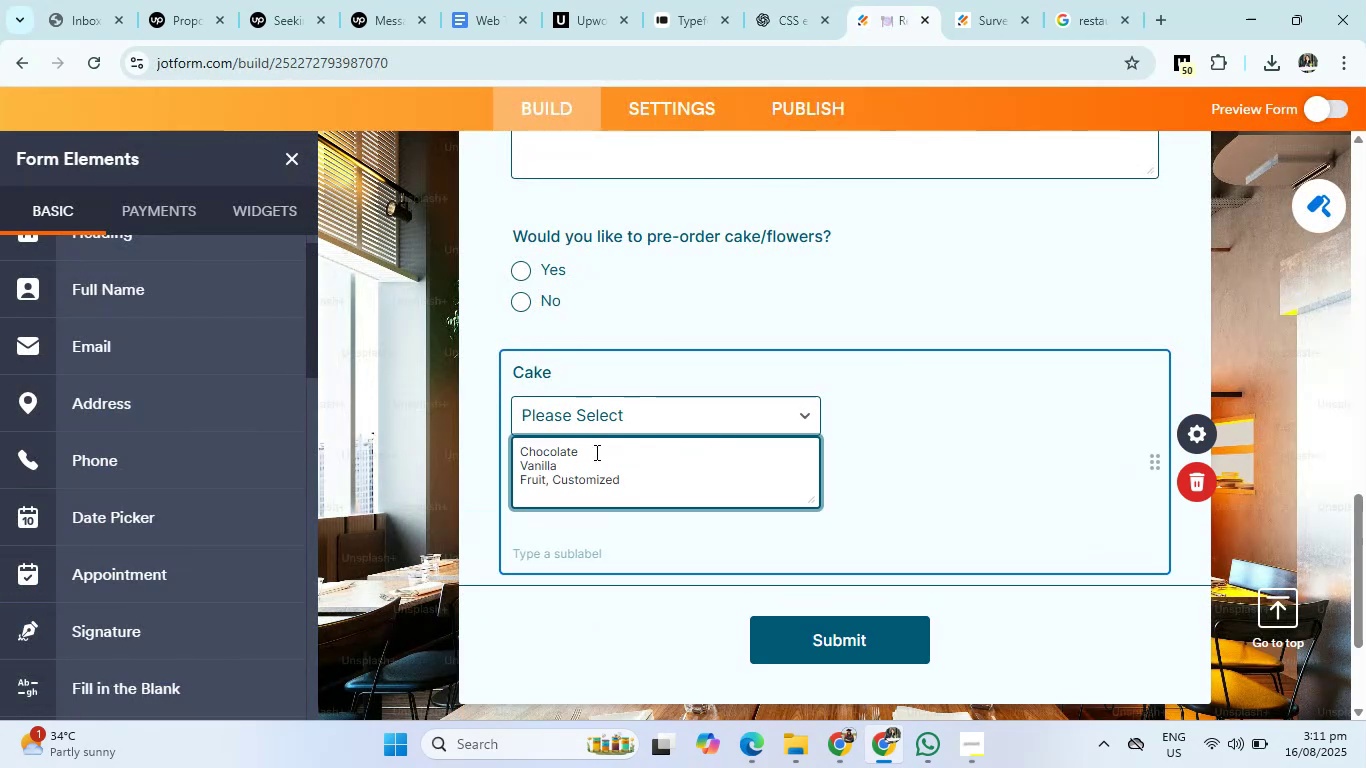 
key(ArrowRight)
 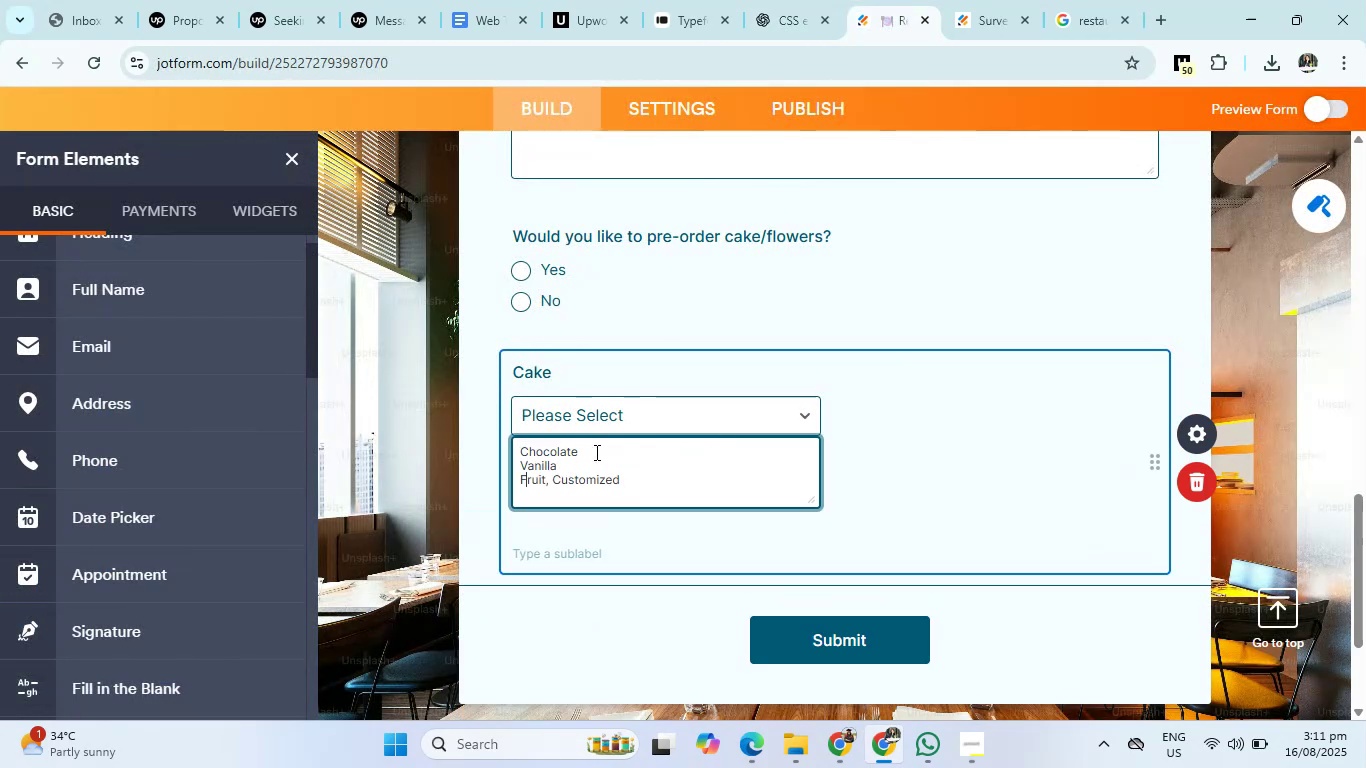 
key(ArrowRight)
 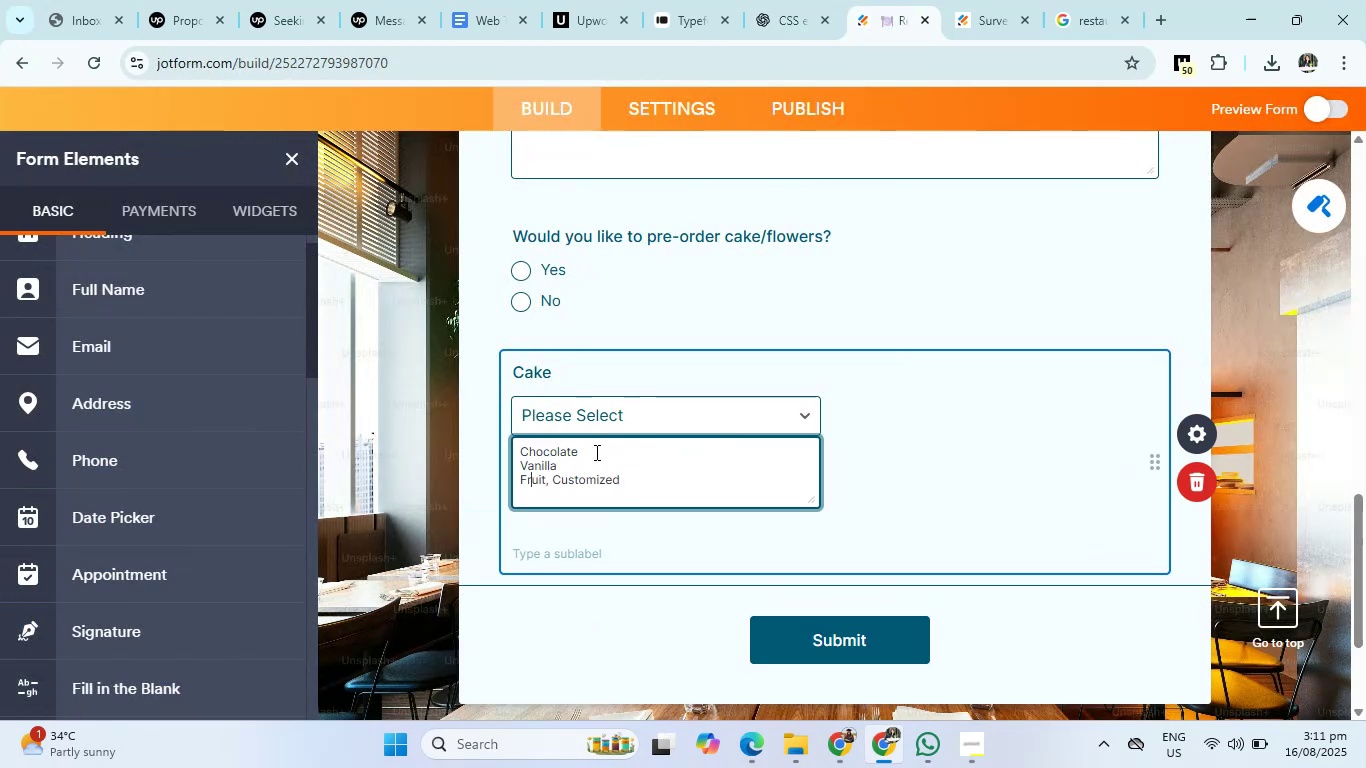 
key(ArrowRight)
 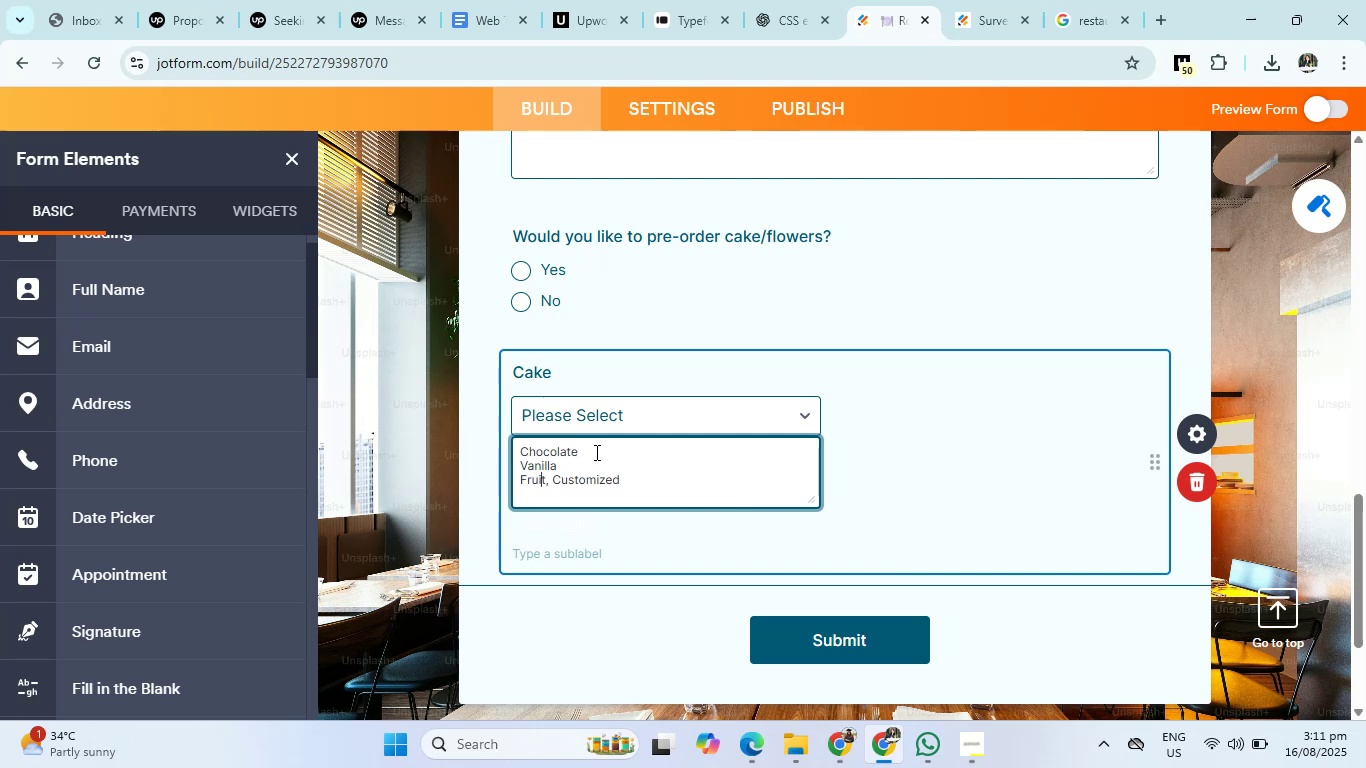 
key(ArrowRight)
 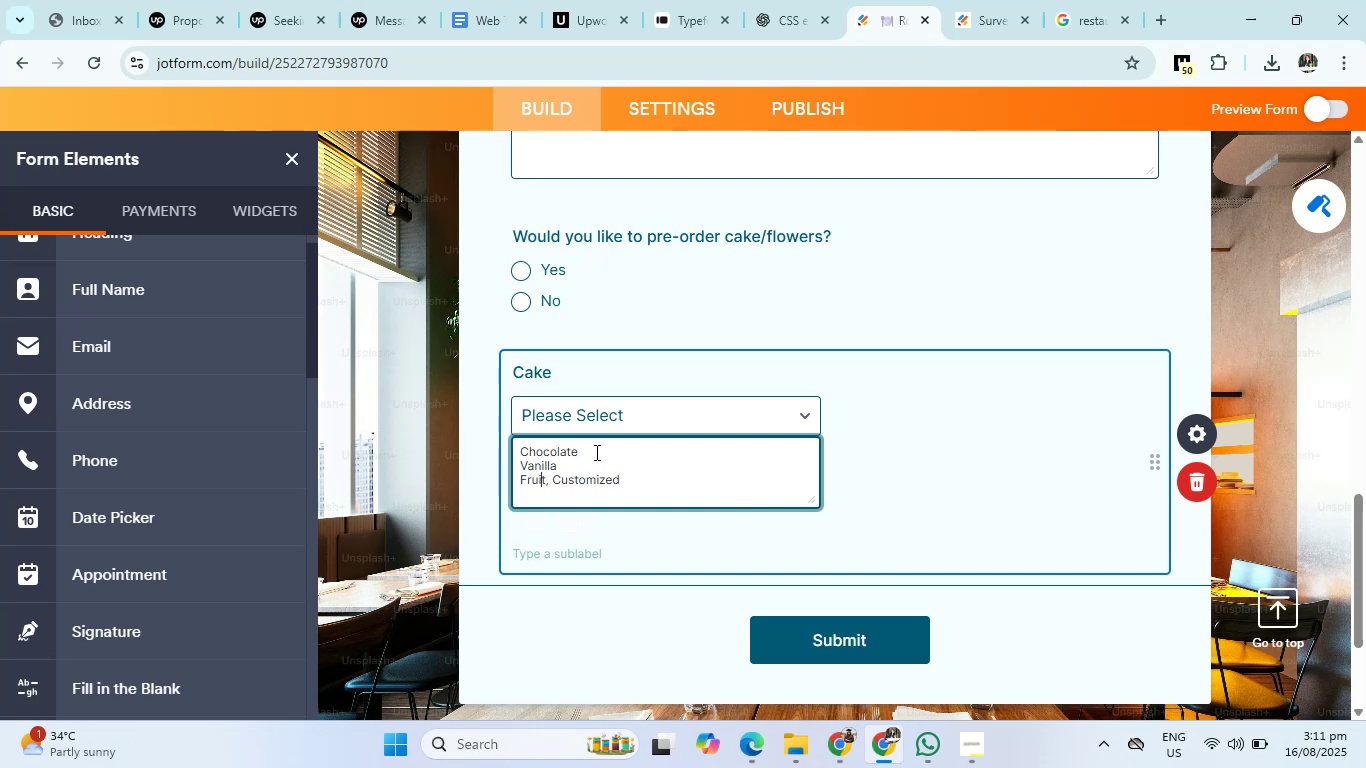 
key(ArrowRight)
 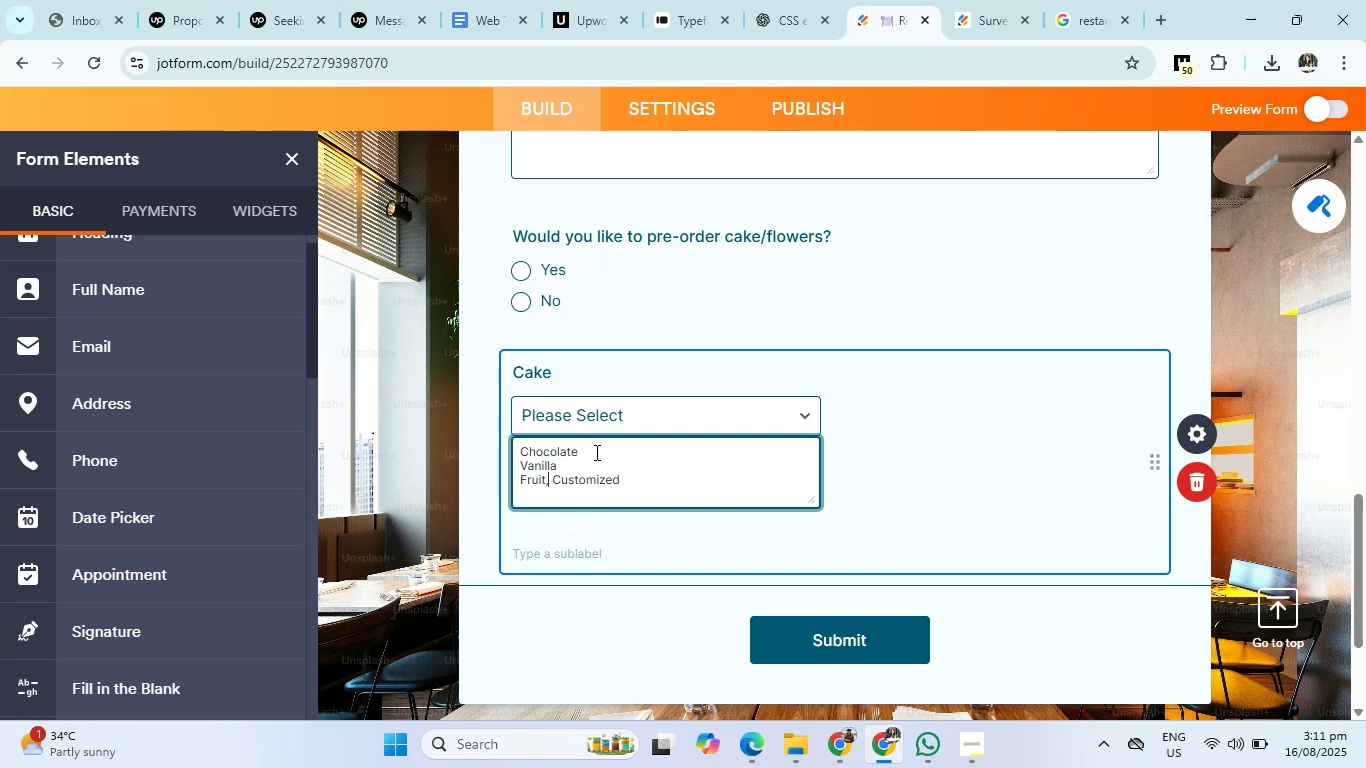 
key(ArrowRight)
 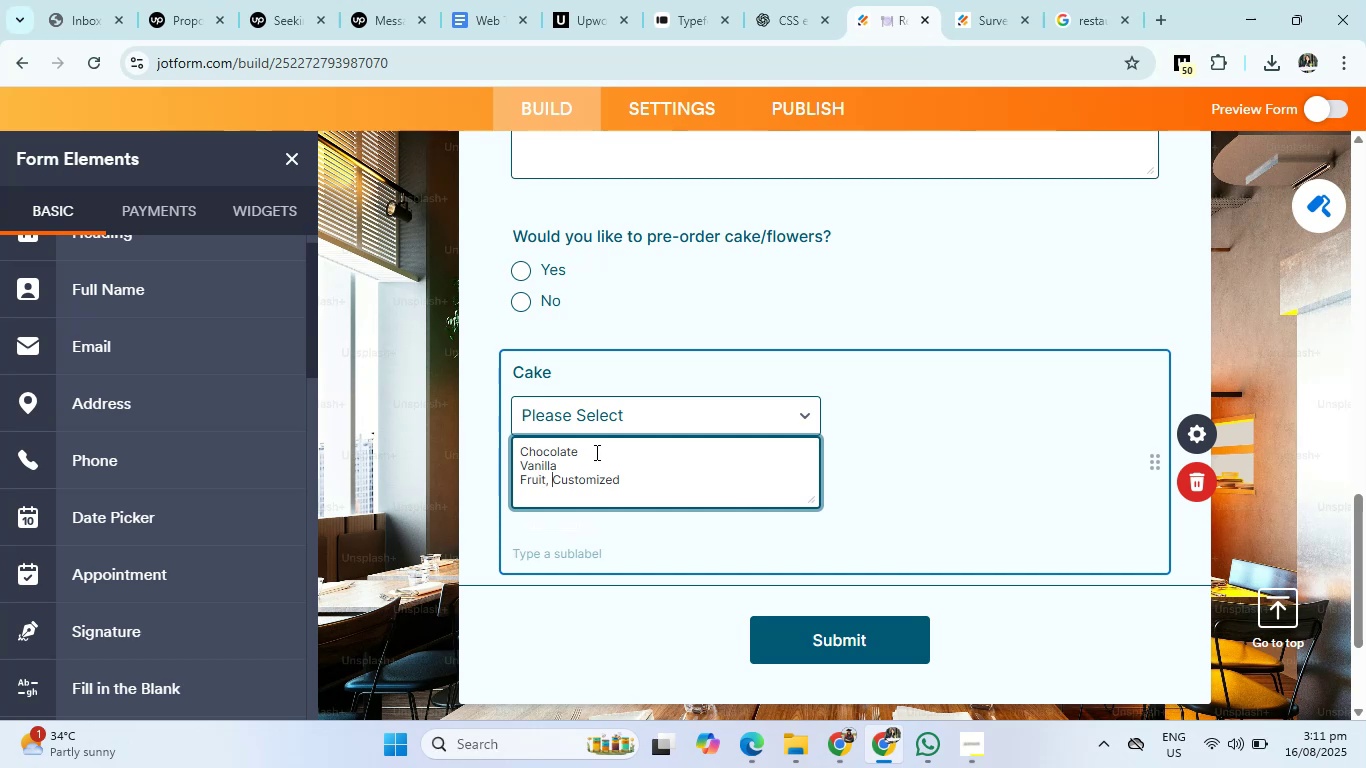 
key(ArrowRight)
 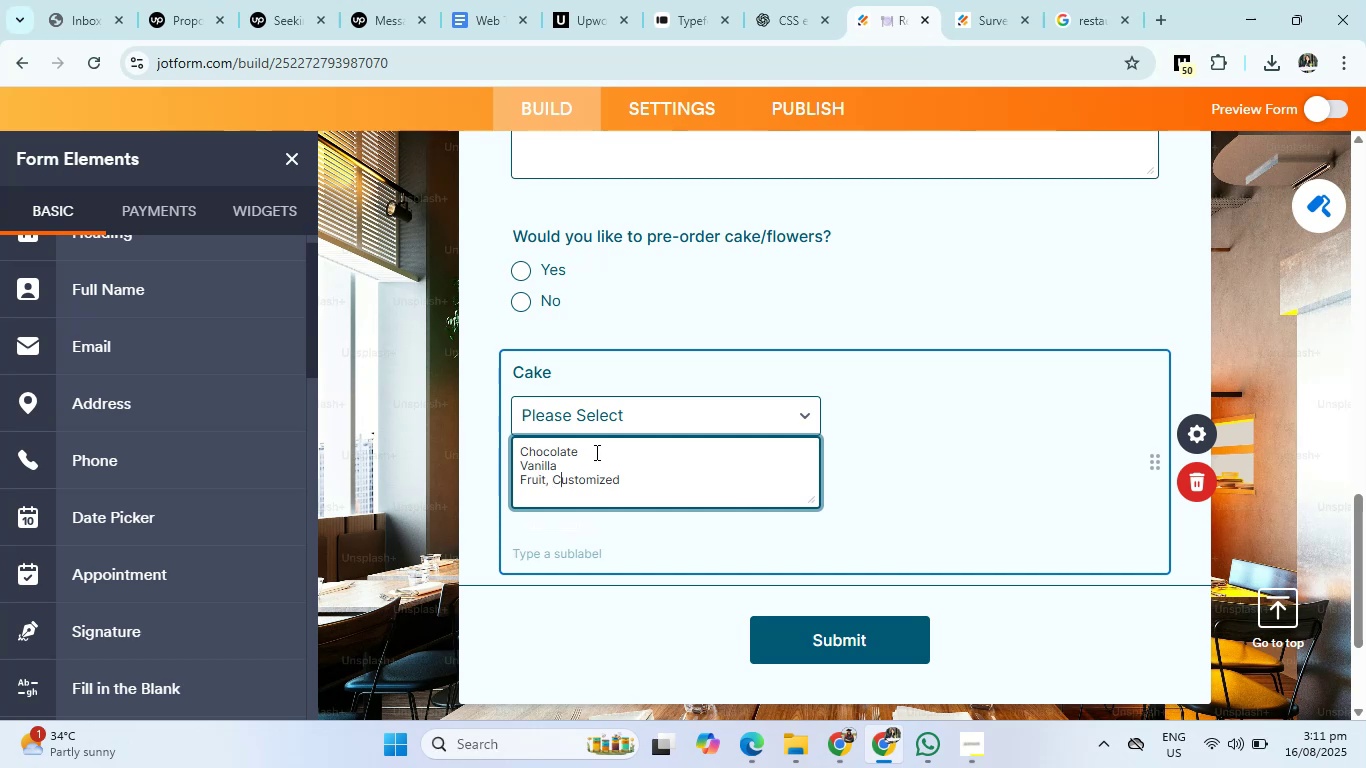 
key(ArrowRight)
 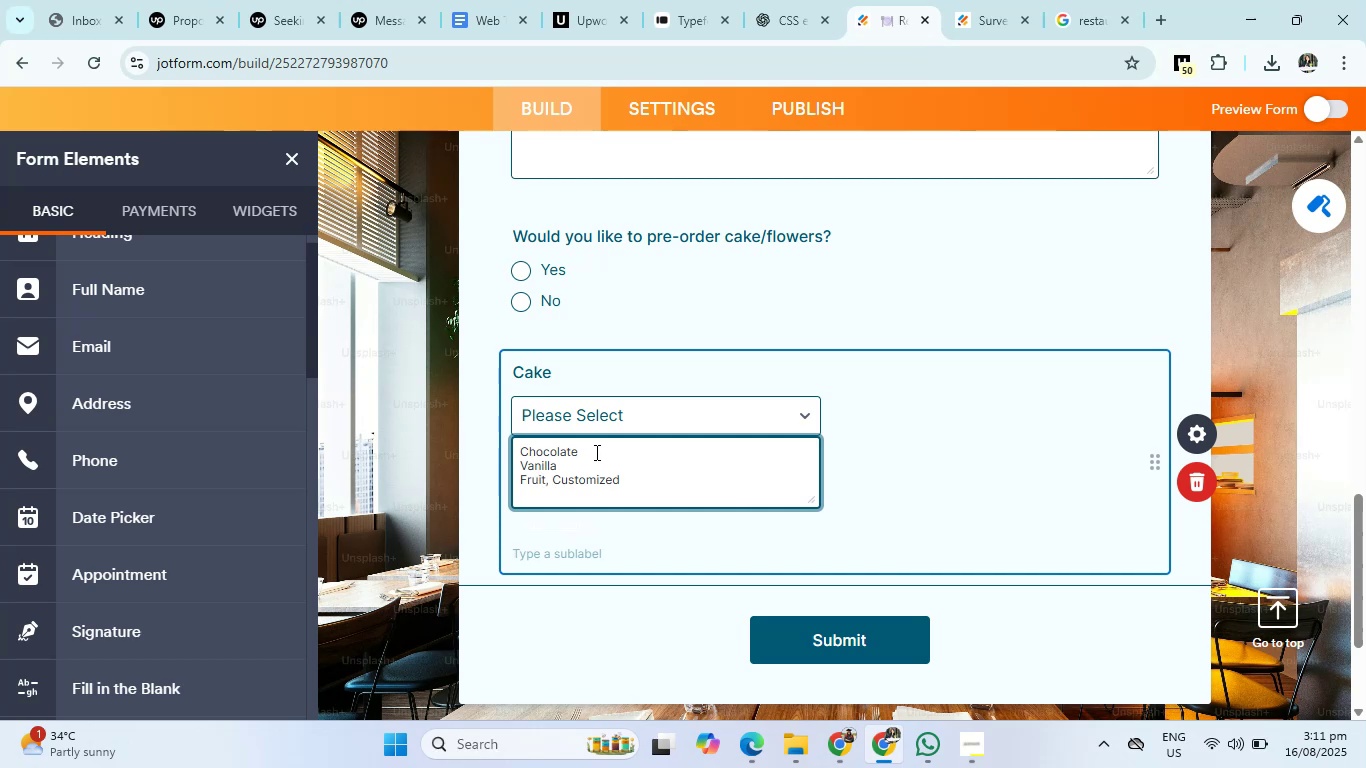 
key(ArrowLeft)
 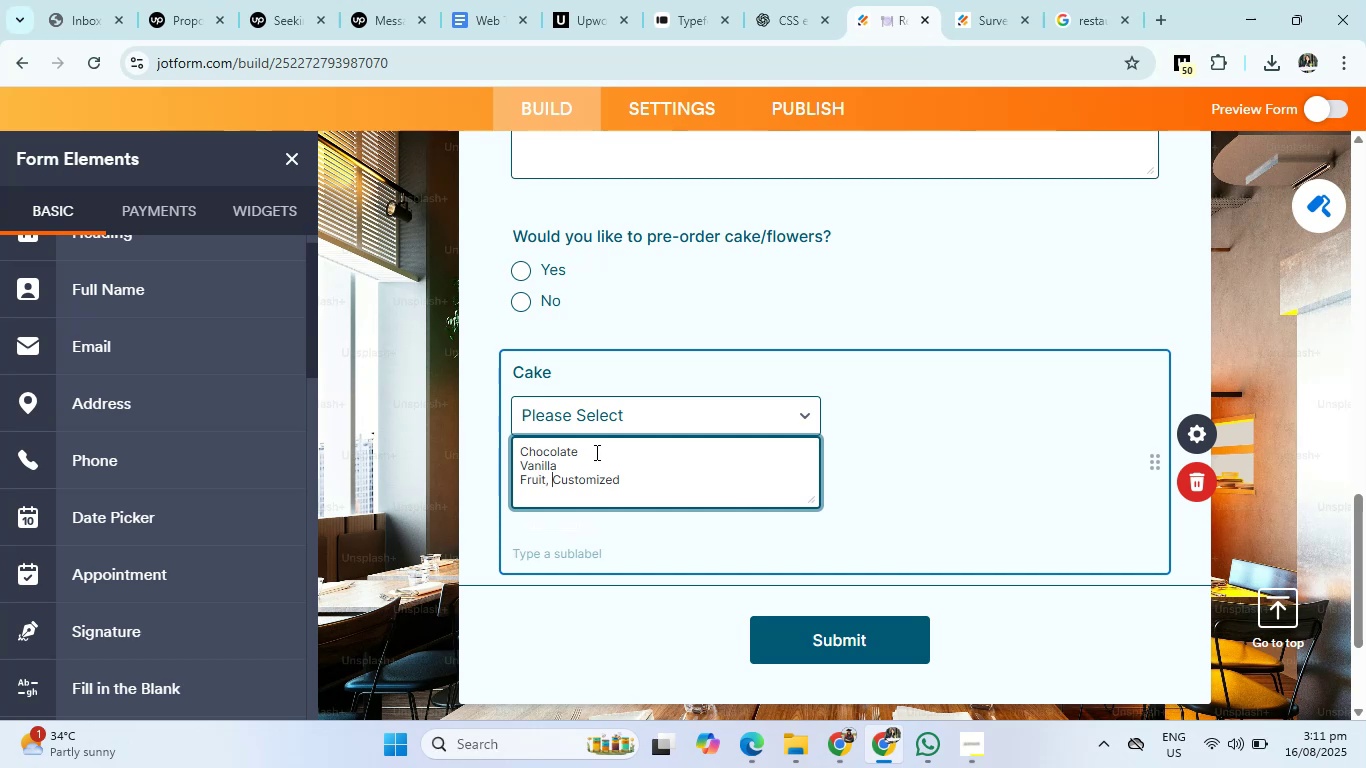 
key(Backspace)
 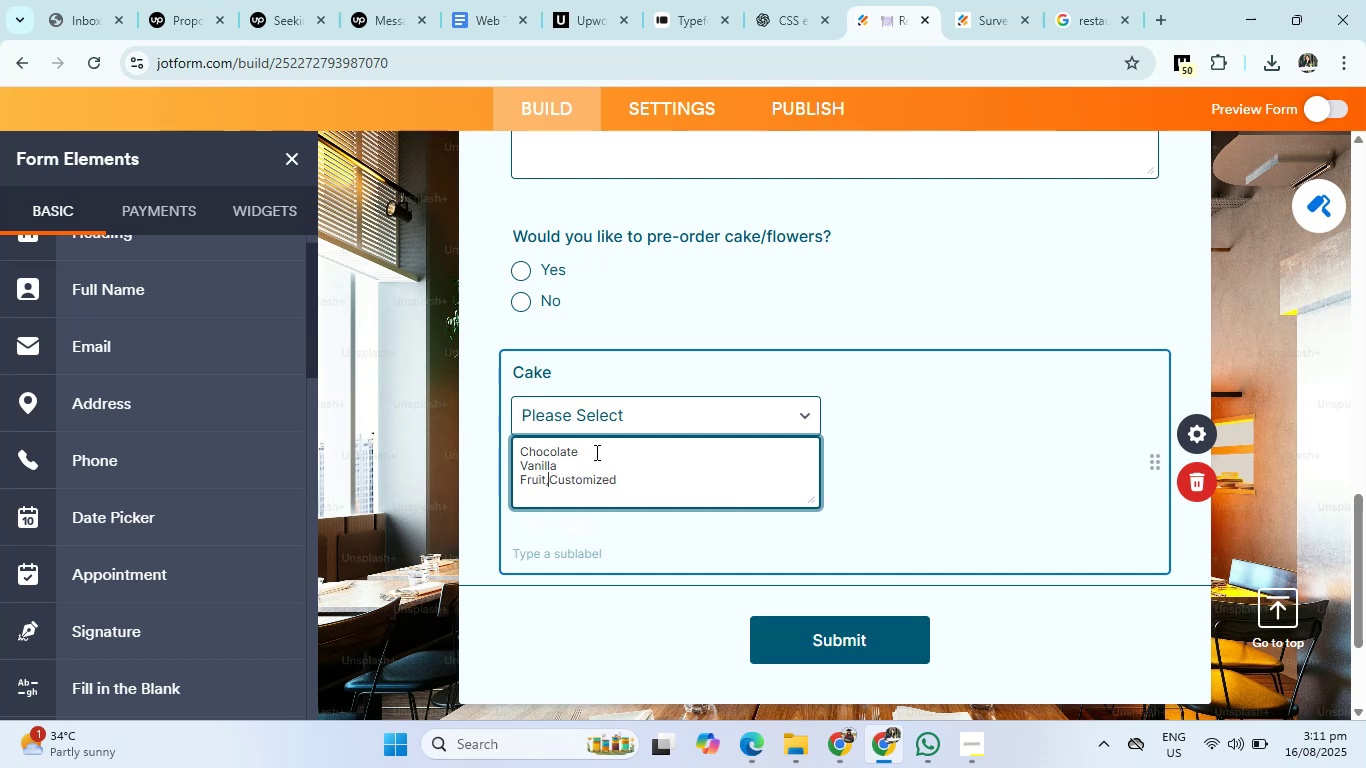 
key(Backspace)
 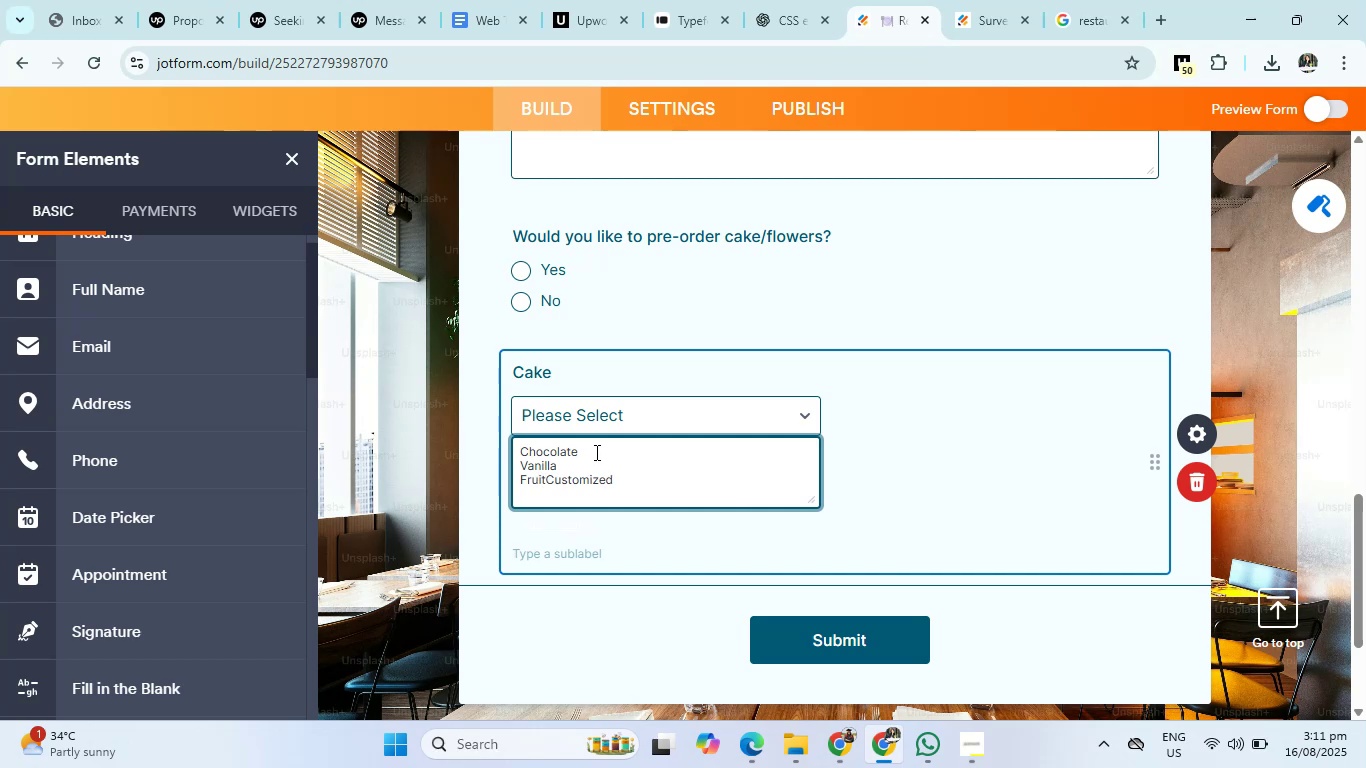 
key(Shift+ShiftRight)
 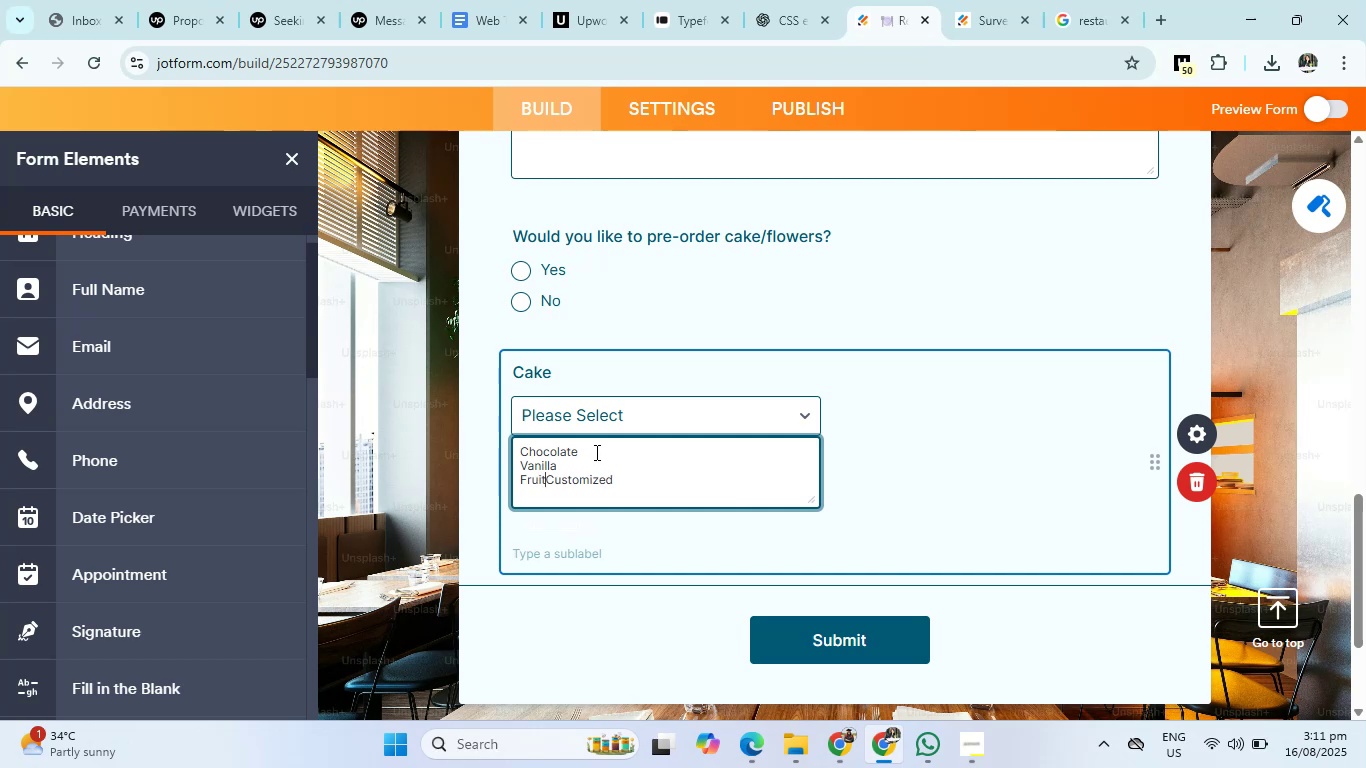 
key(Shift+Enter)
 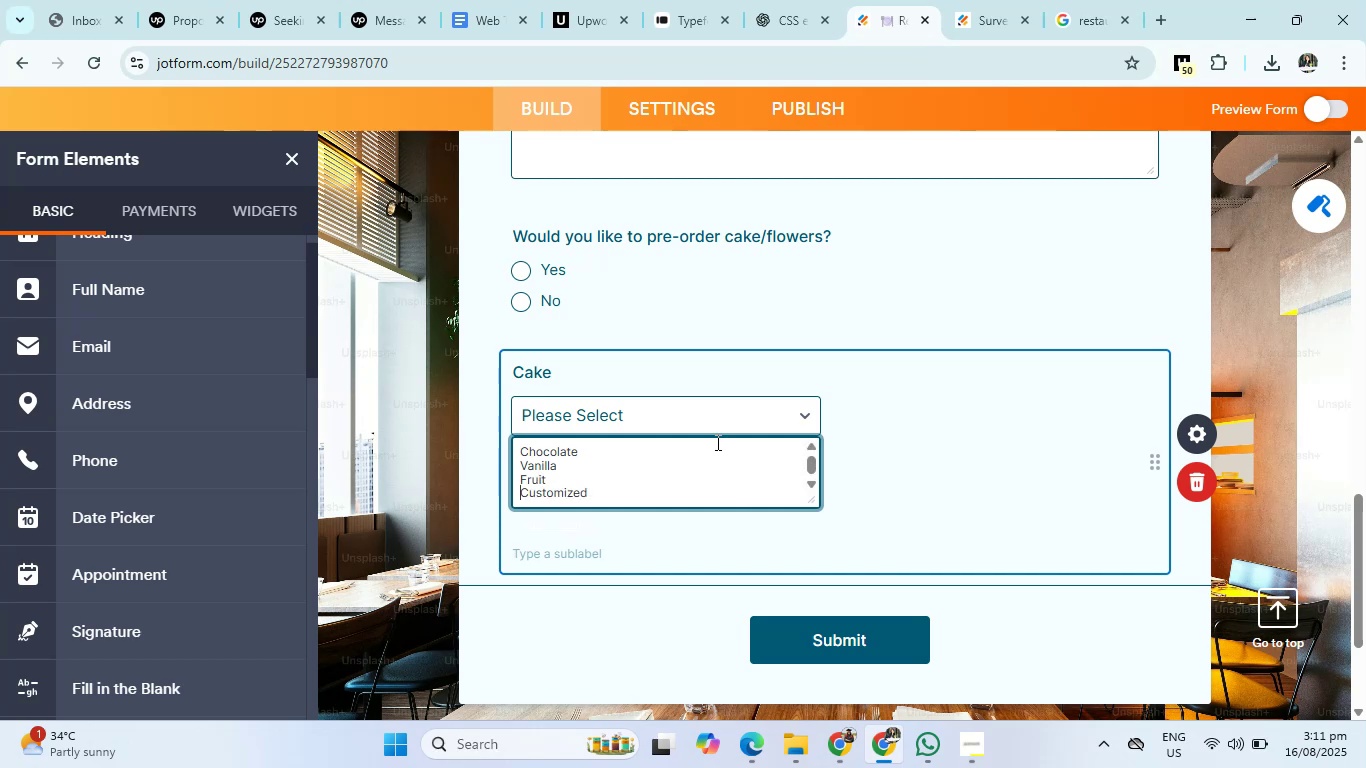 
left_click([984, 455])
 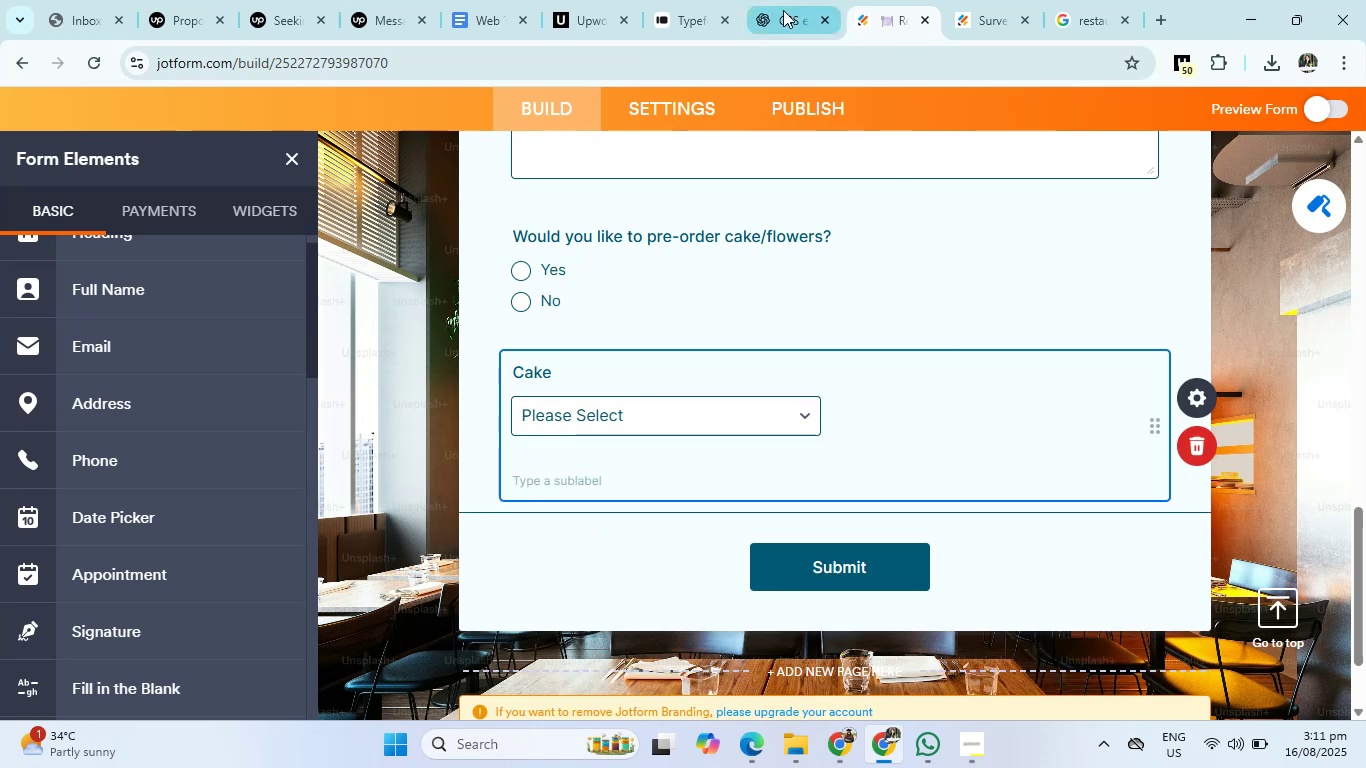 
left_click([780, 6])
 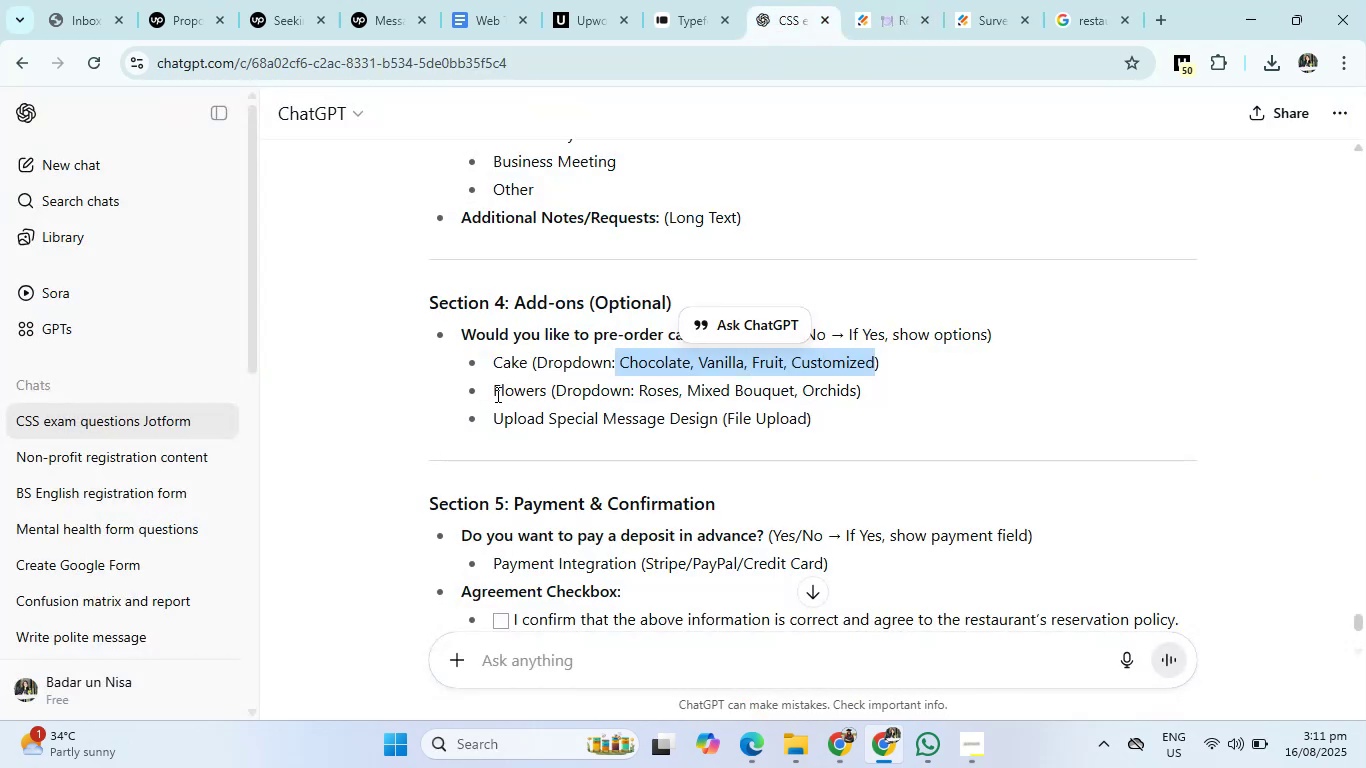 
left_click([496, 394])
 